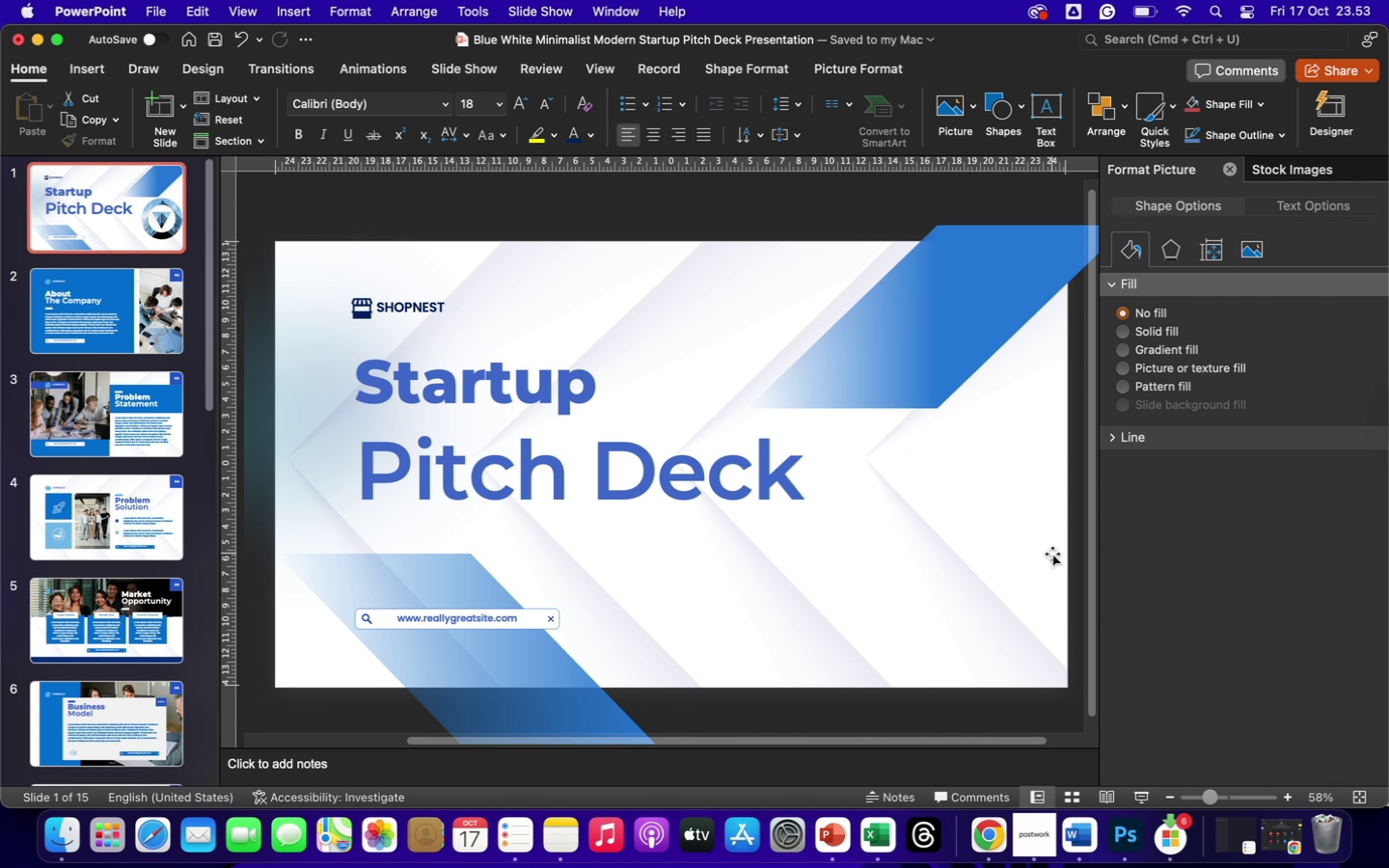 
key(Backspace)
 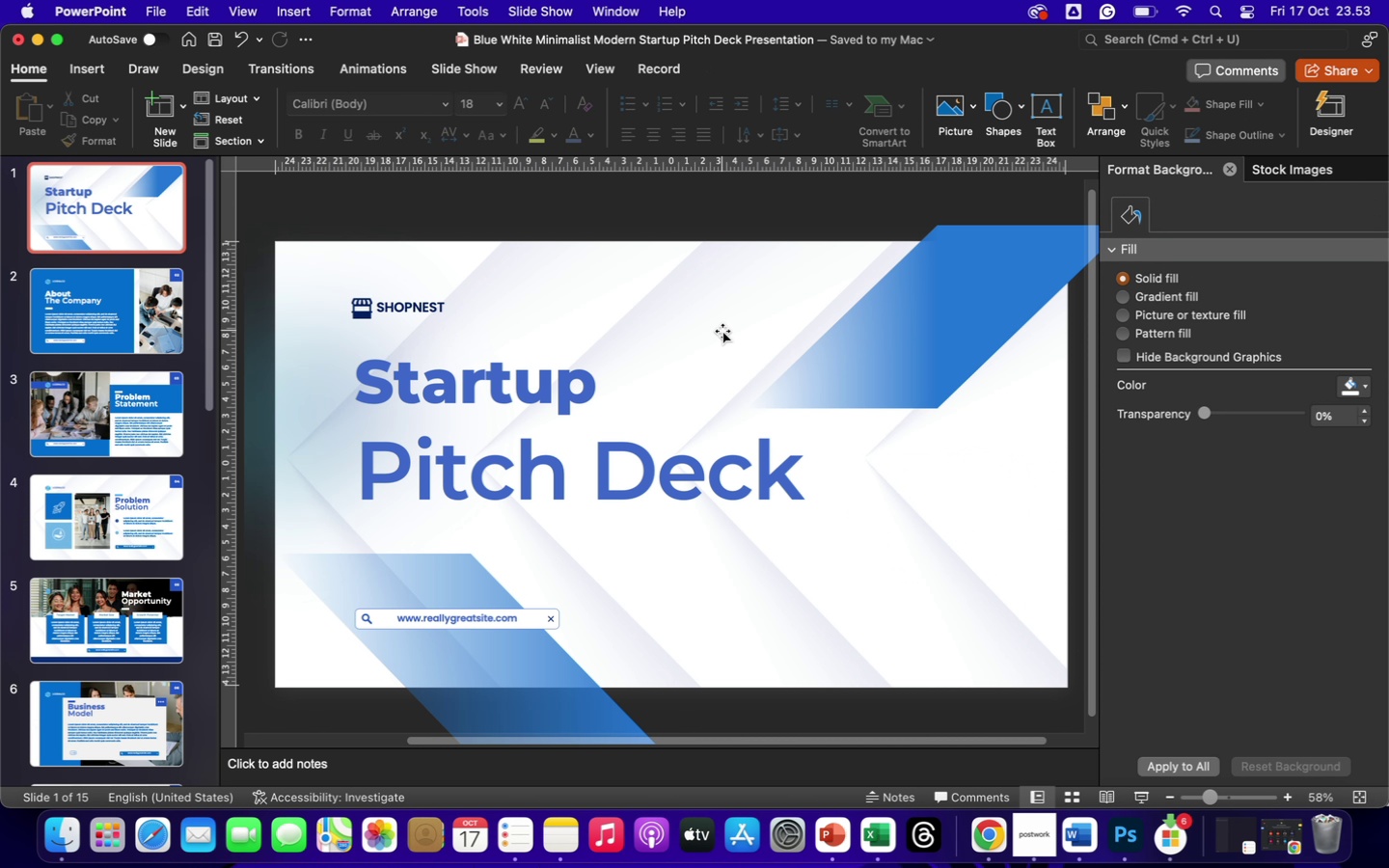 
wait(6.41)
 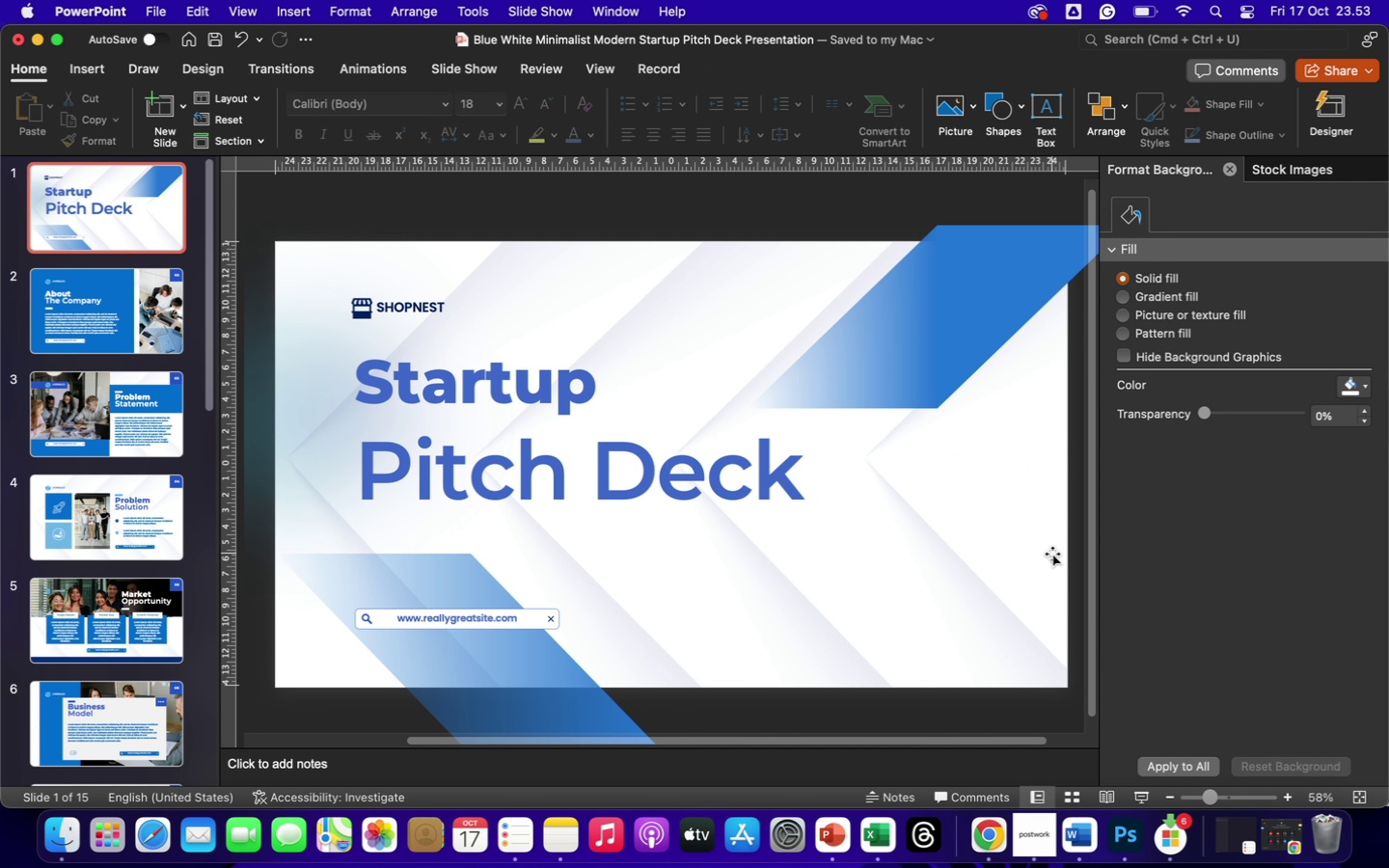 
left_click([363, 448])
 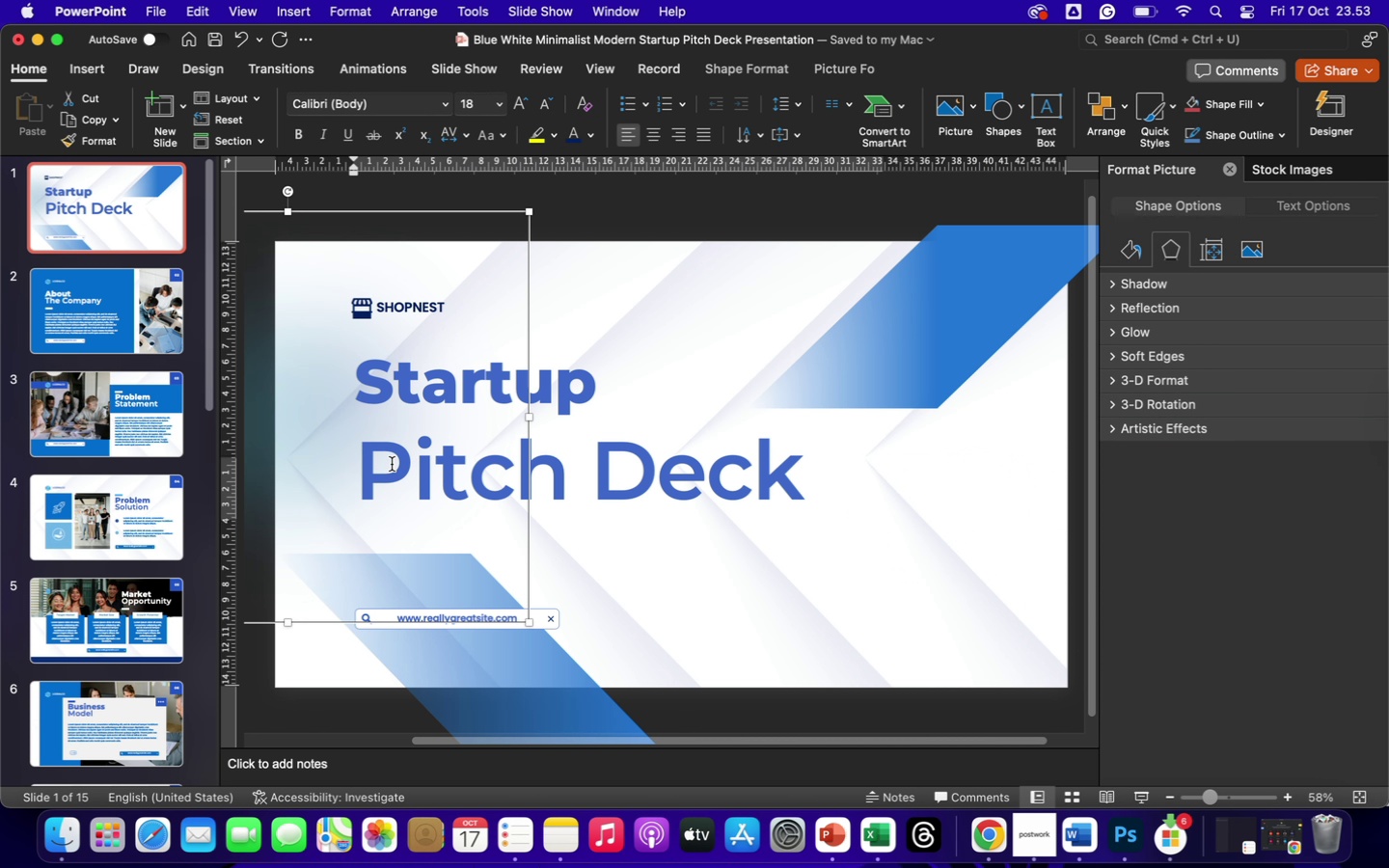 
left_click([392, 464])
 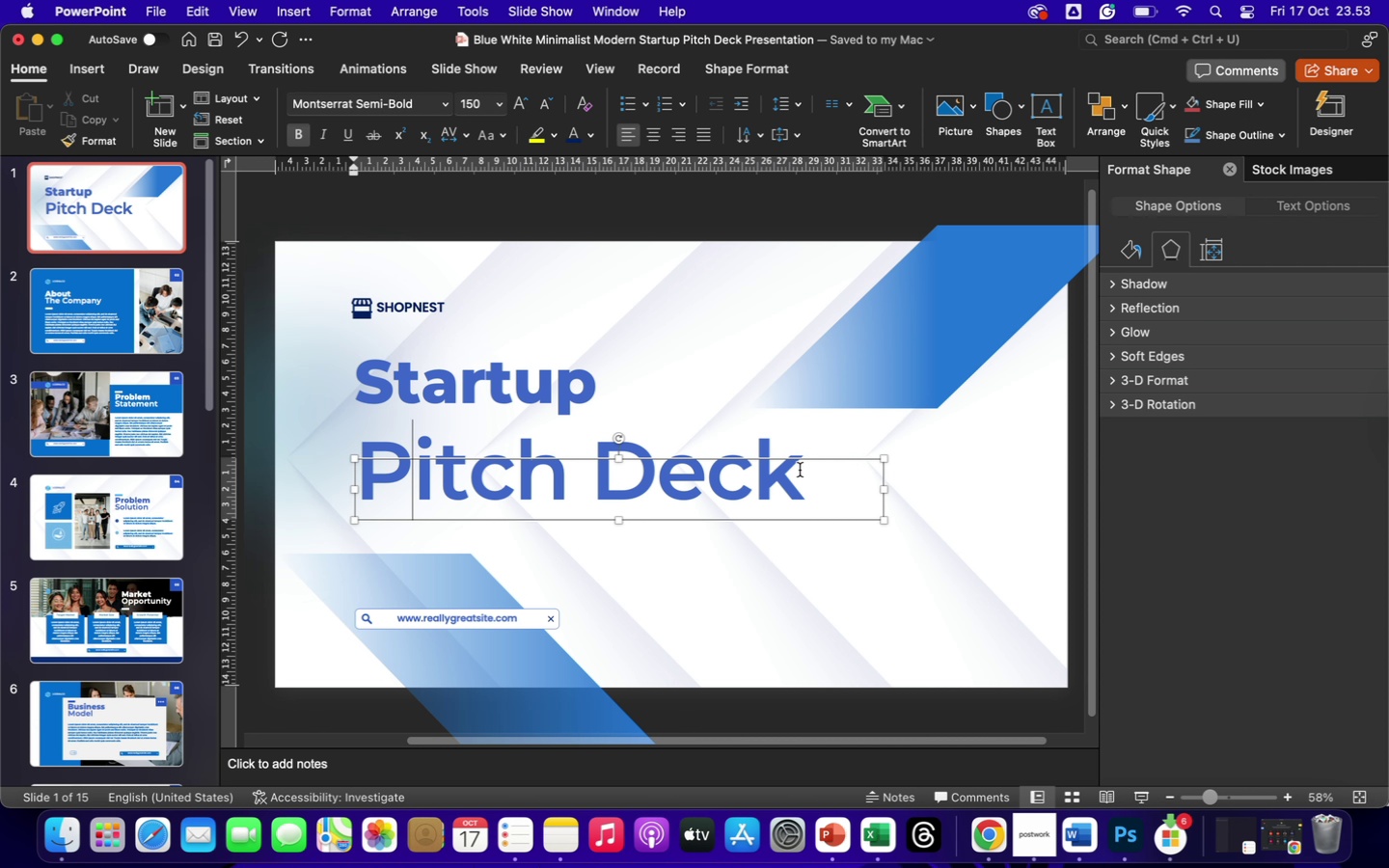 
left_click_drag(start_coordinate=[800, 470], to_coordinate=[408, 445])
 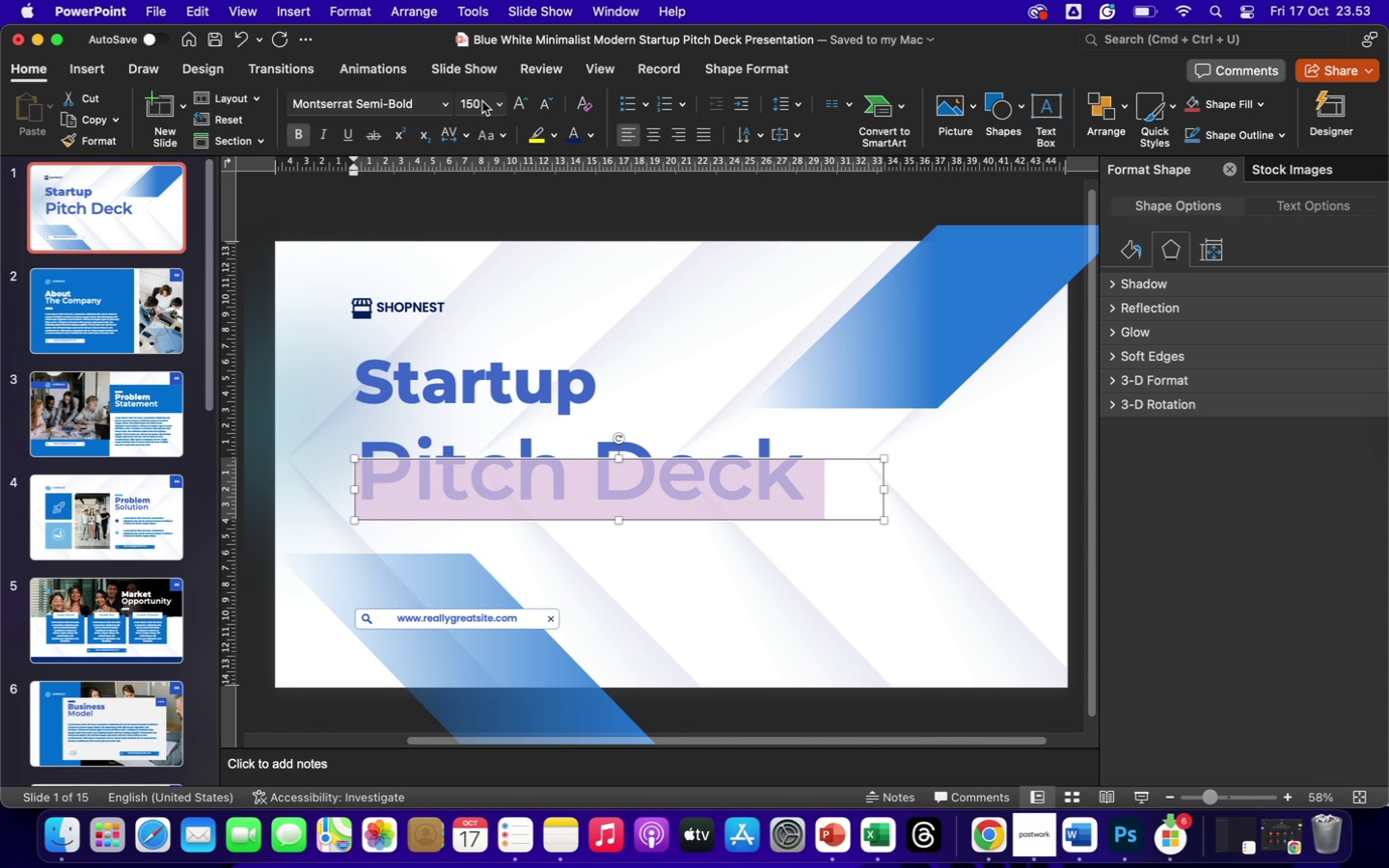 
double_click([482, 101])
 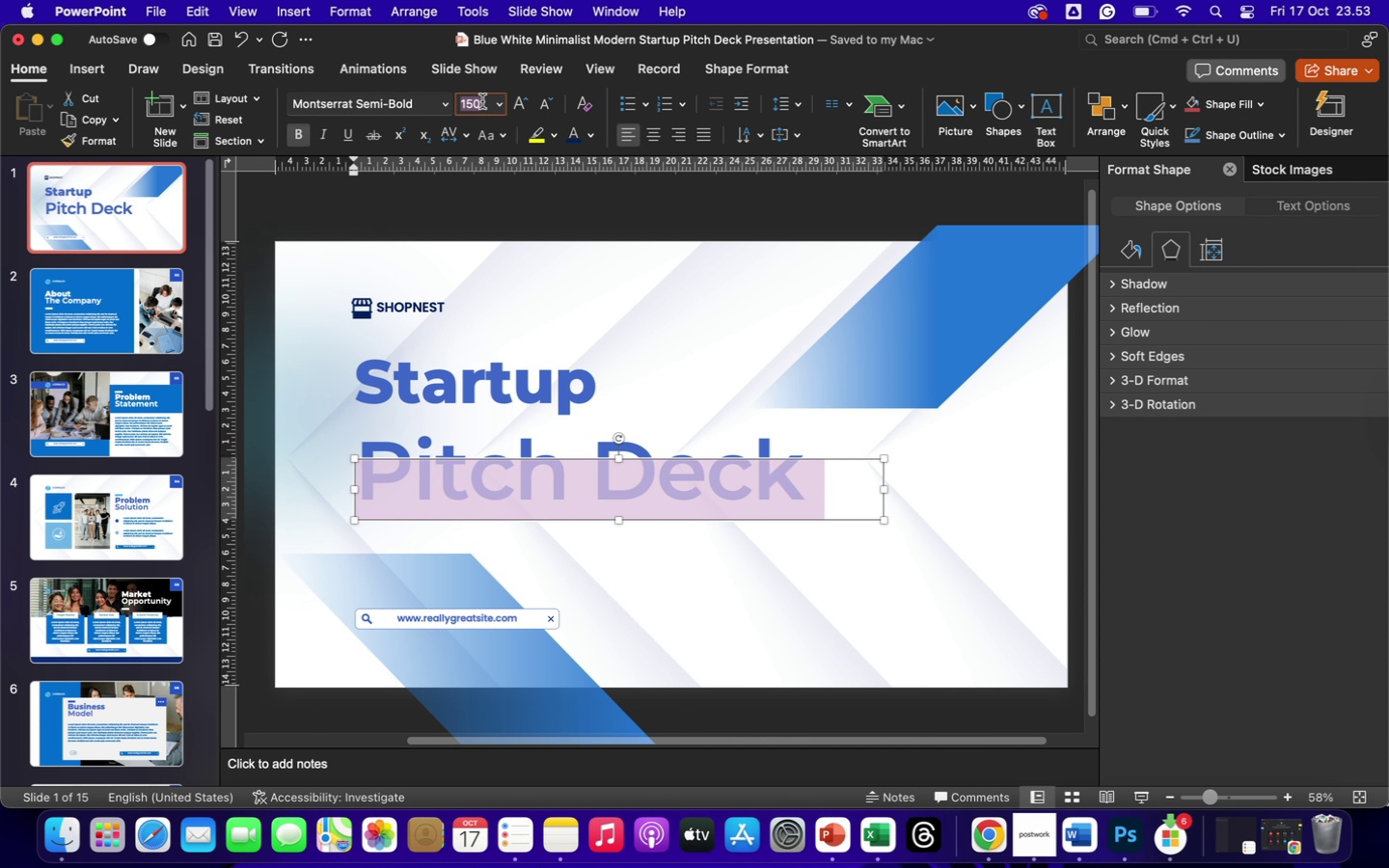 
type(250)
 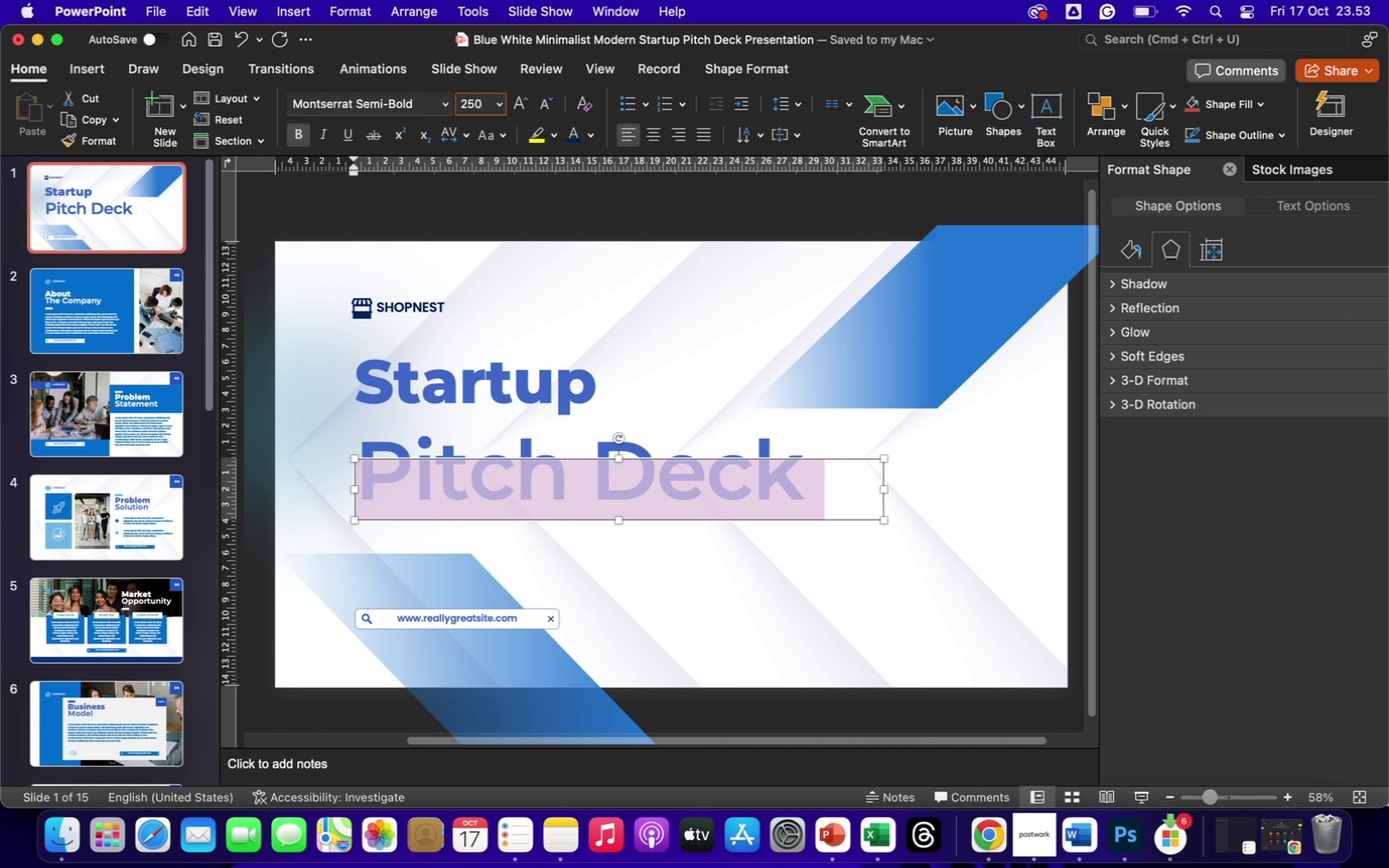 
key(Enter)
 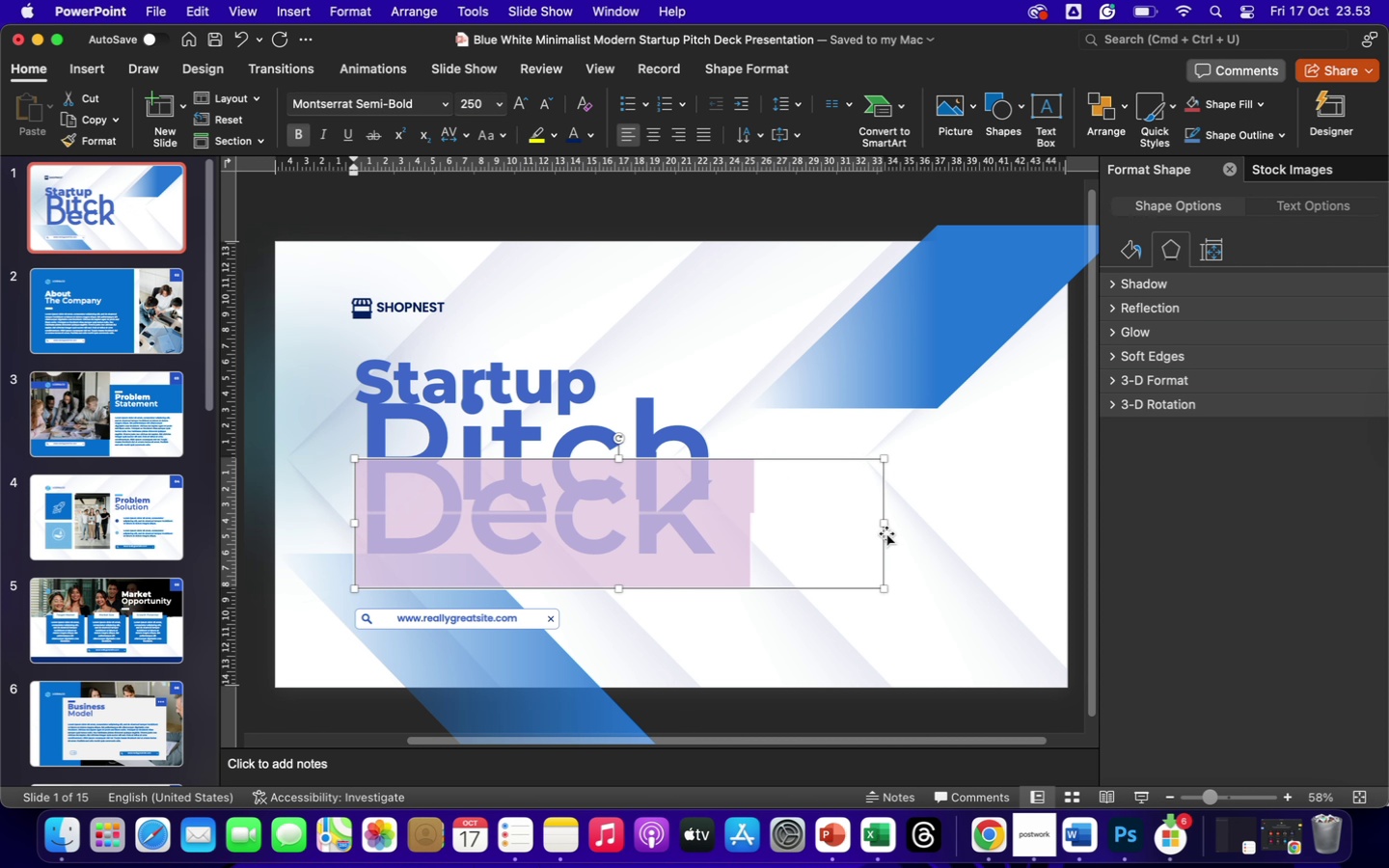 
left_click_drag(start_coordinate=[881, 526], to_coordinate=[919, 531])
 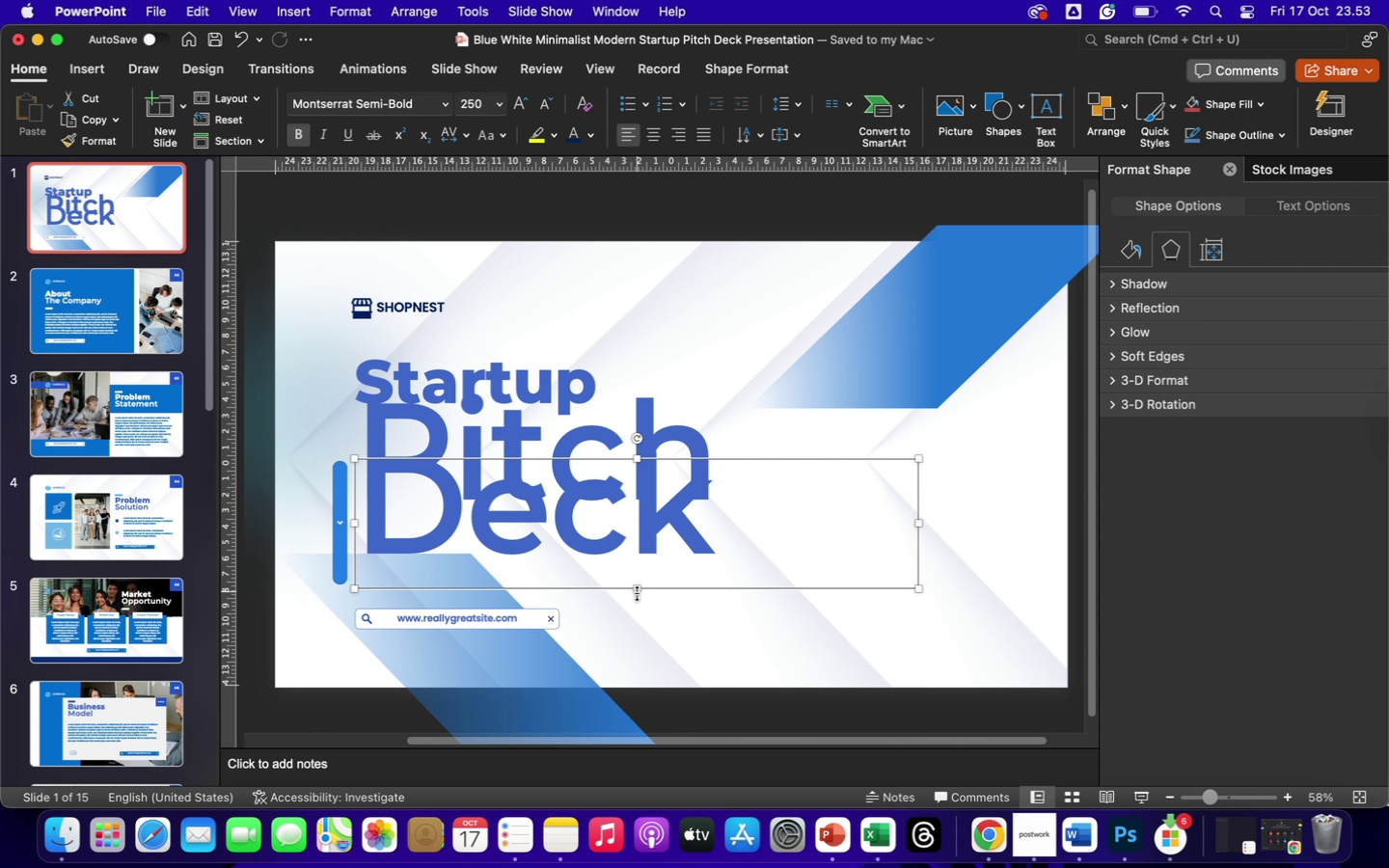 
left_click_drag(start_coordinate=[637, 588], to_coordinate=[637, 629])
 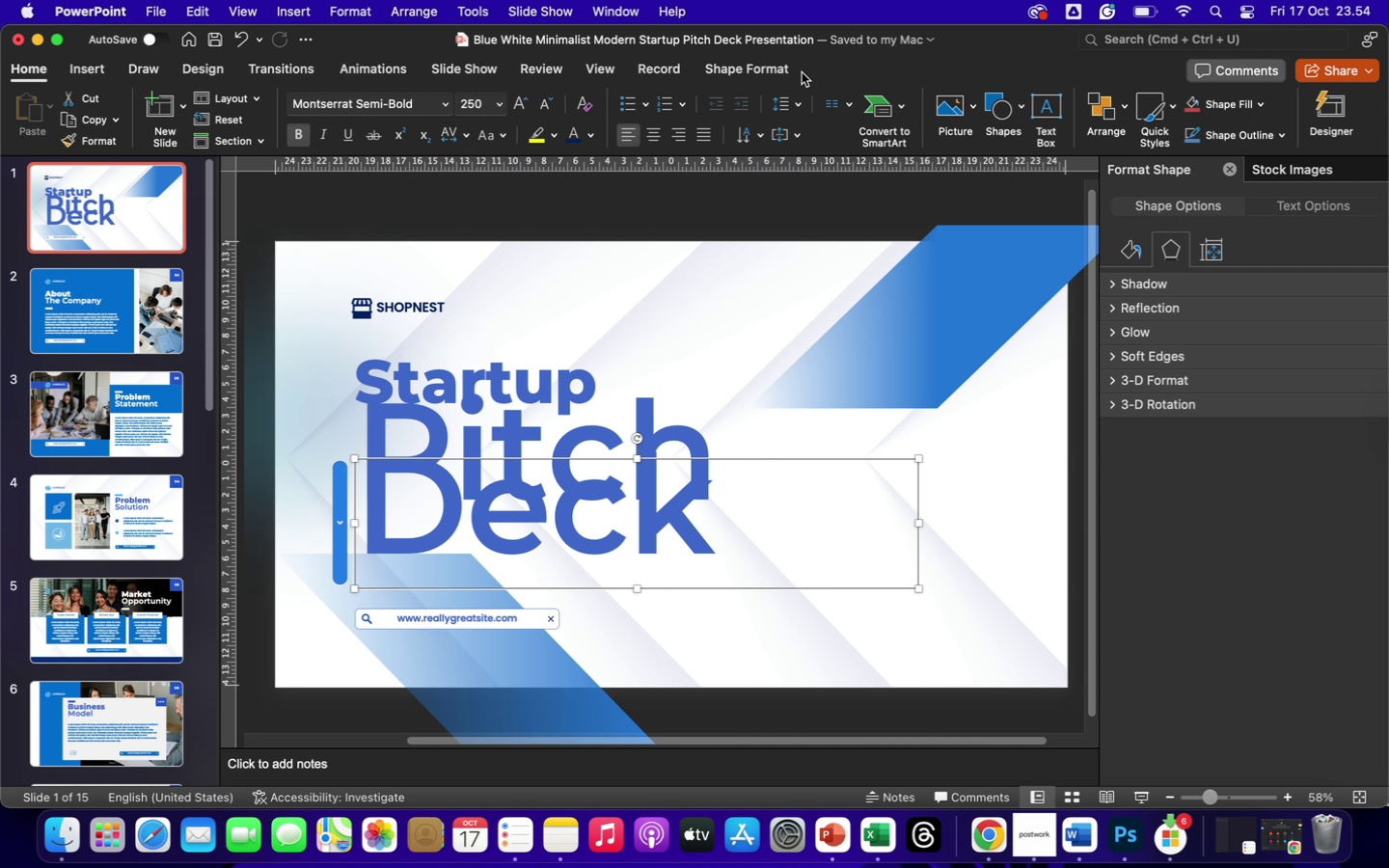 
left_click([779, 104])
 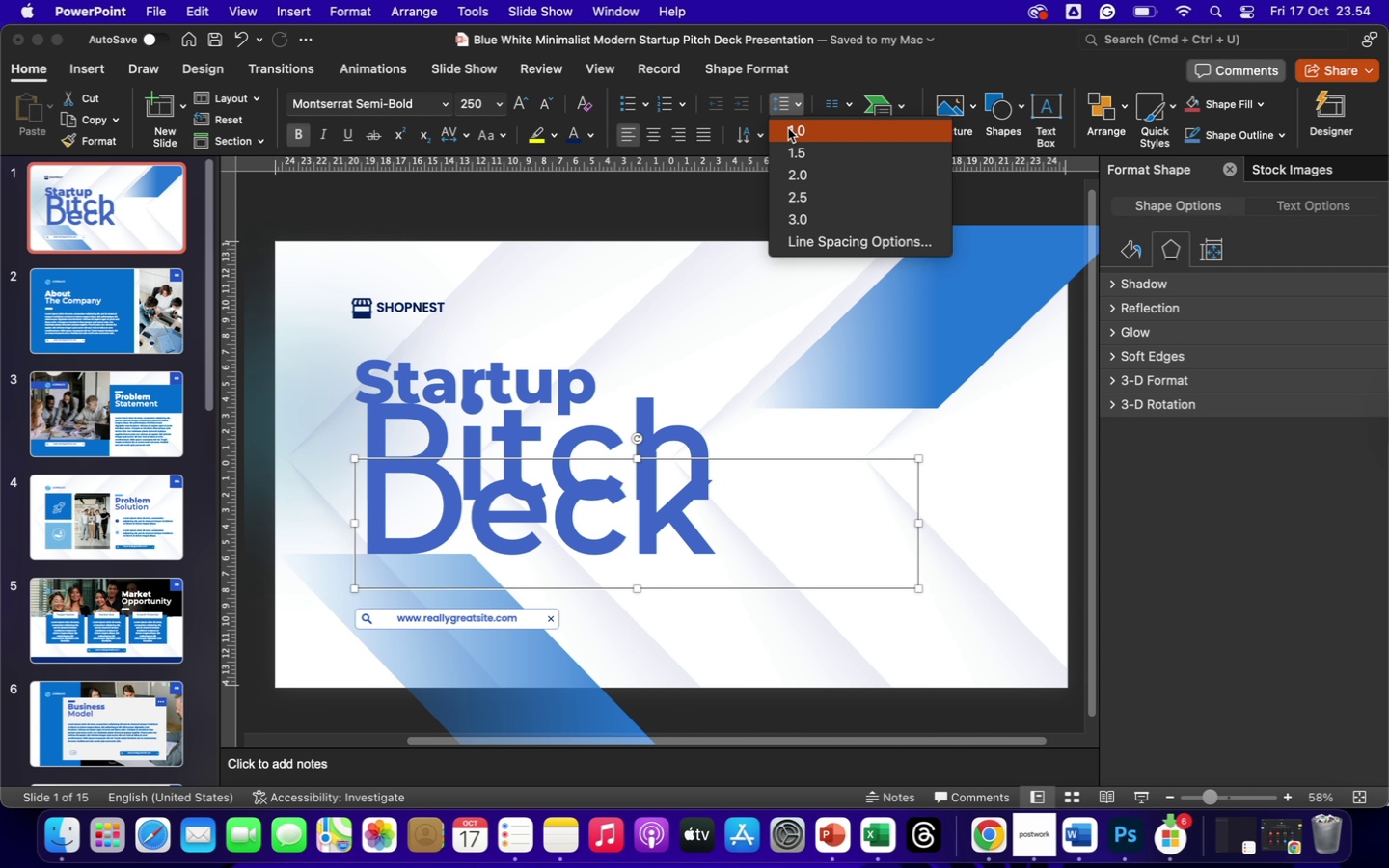 
left_click([788, 128])
 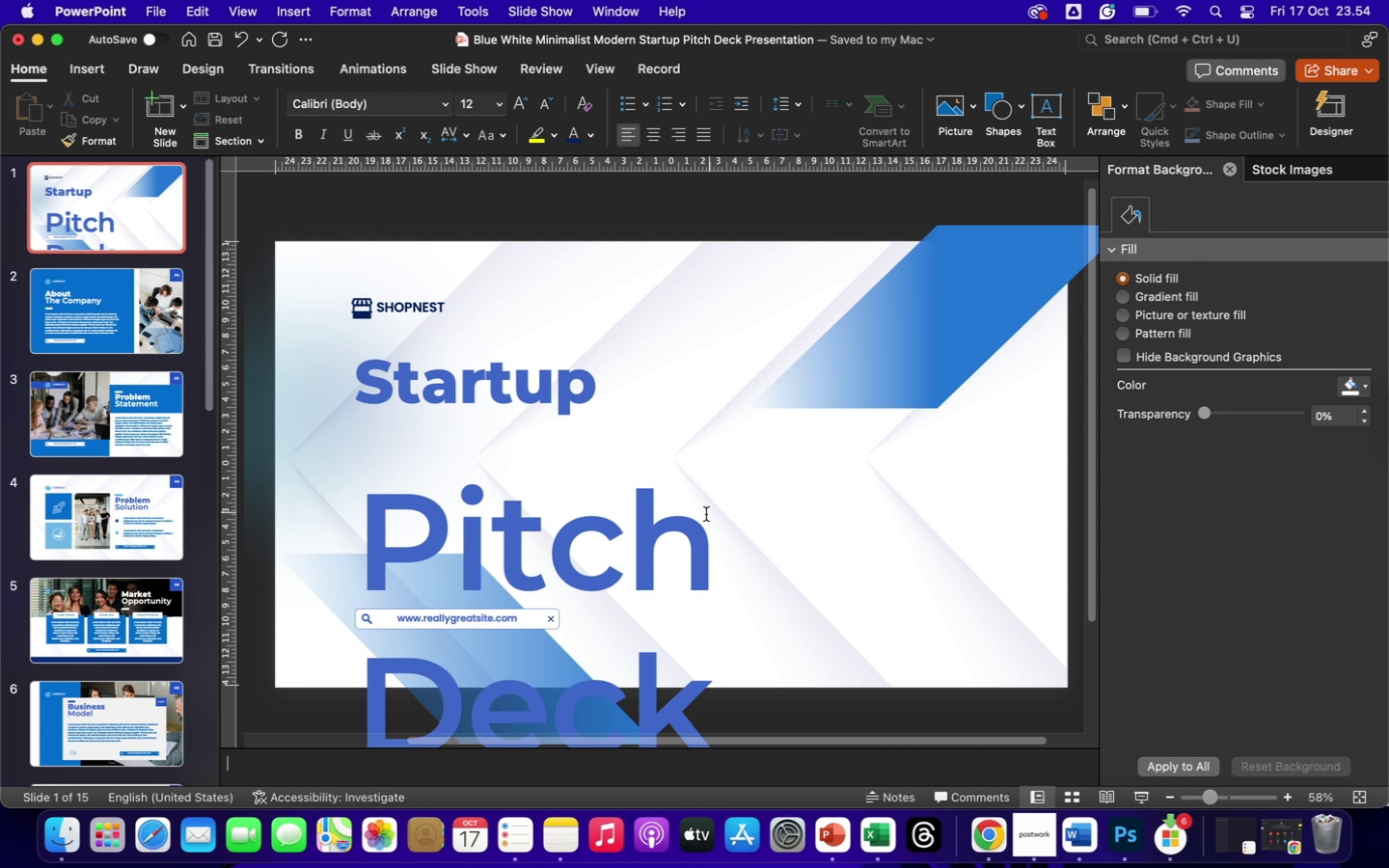 
left_click([694, 518])
 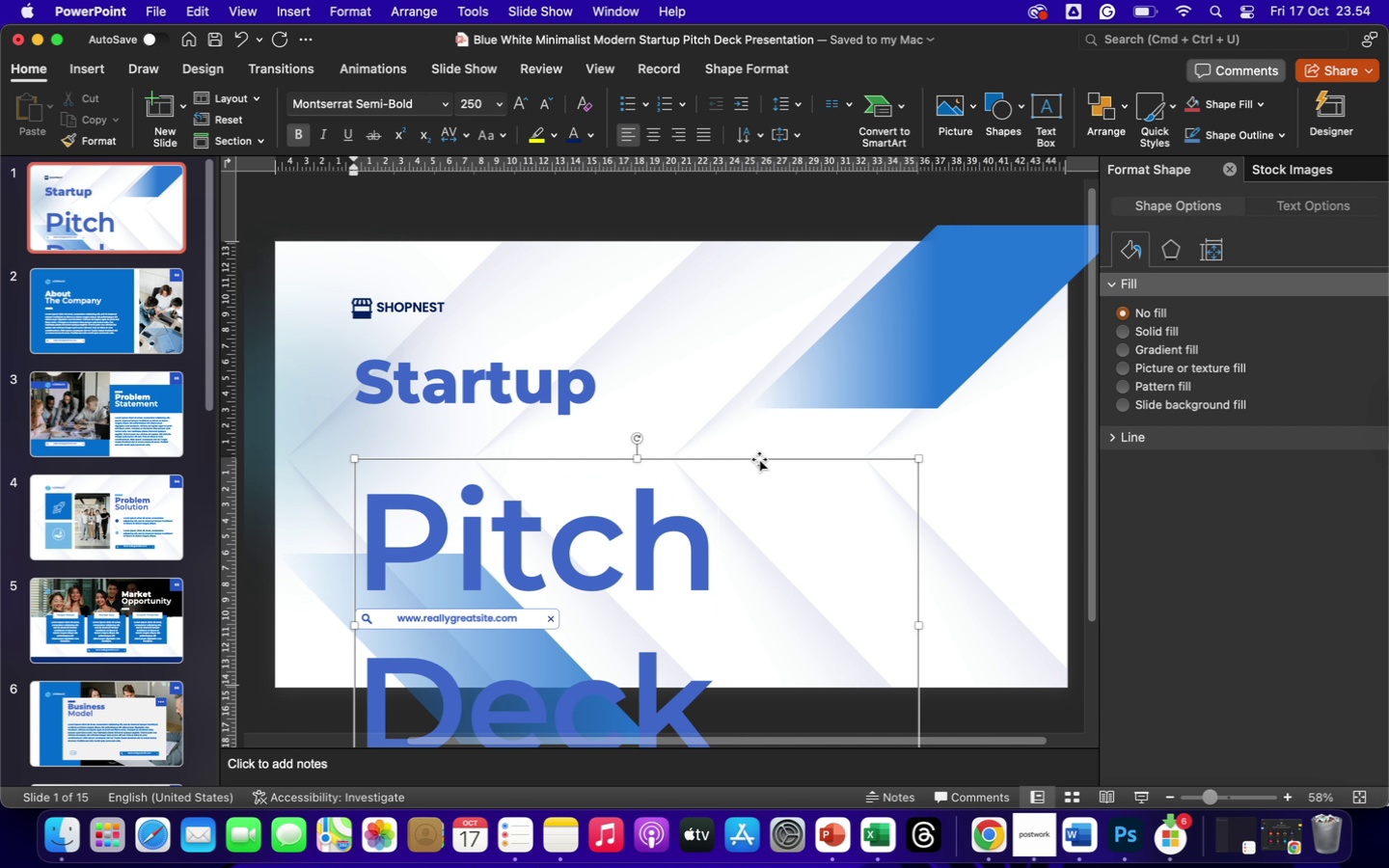 
left_click_drag(start_coordinate=[759, 459], to_coordinate=[775, 325])
 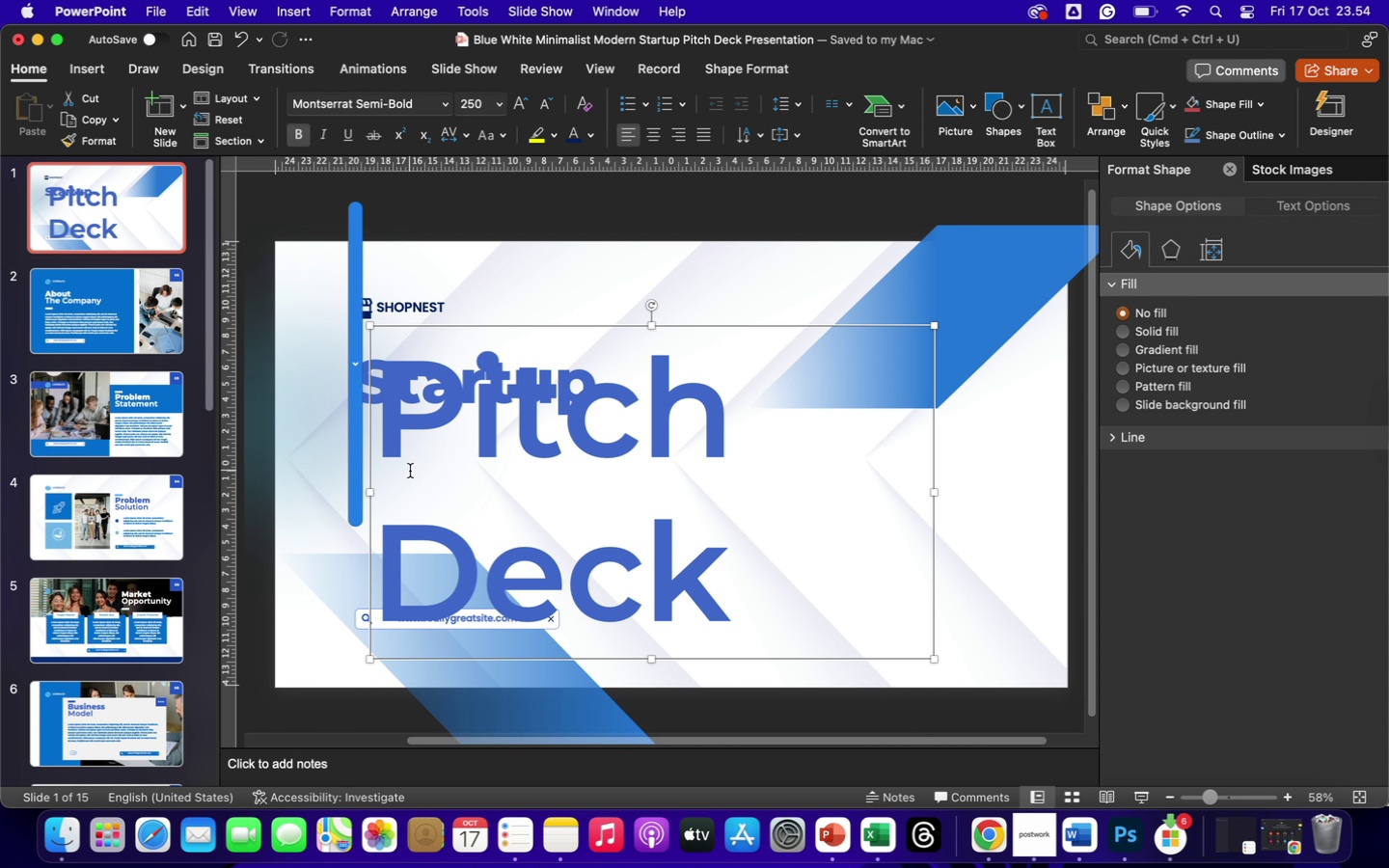 
left_click([411, 474])
 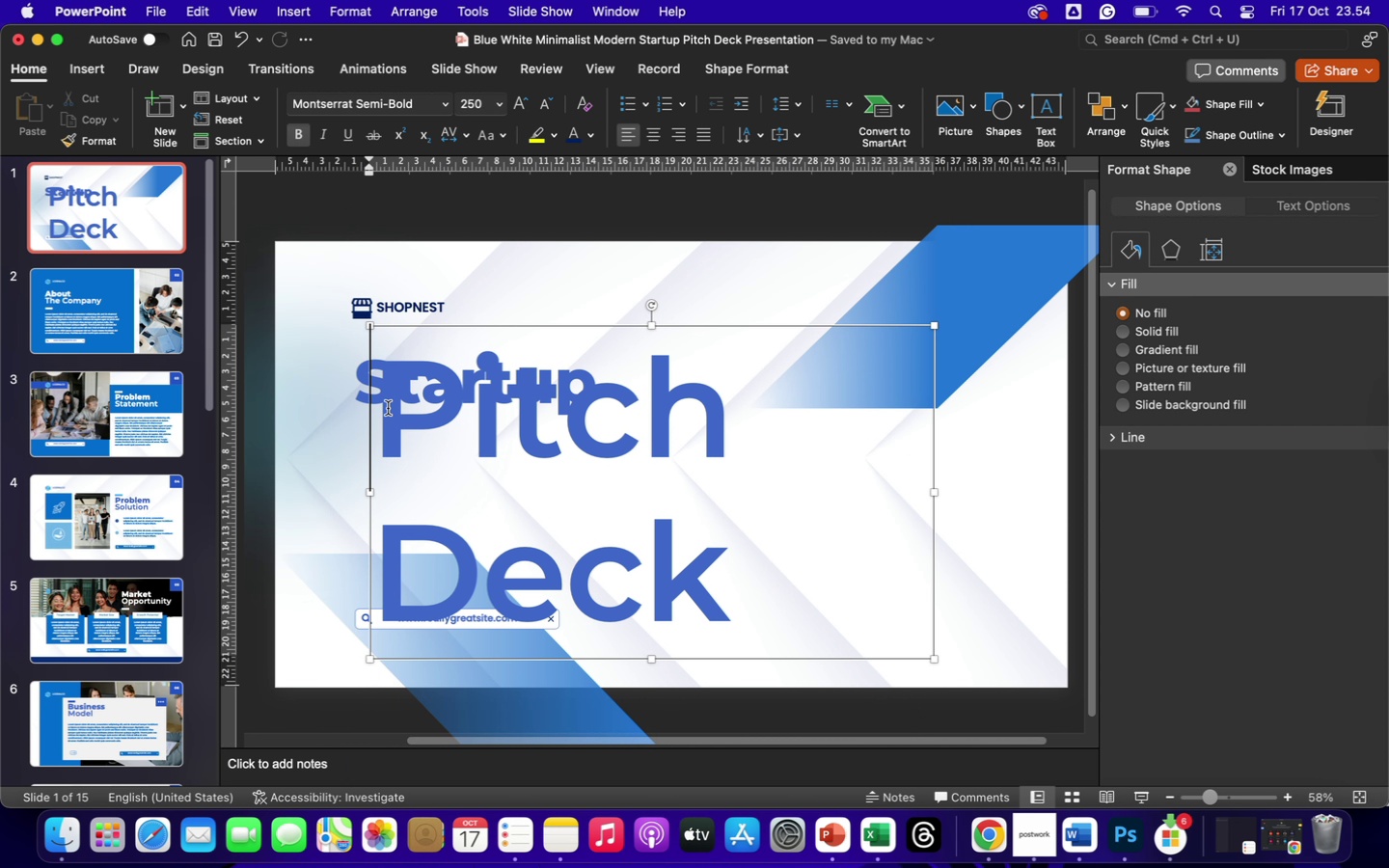 
left_click_drag(start_coordinate=[388, 408], to_coordinate=[734, 591])
 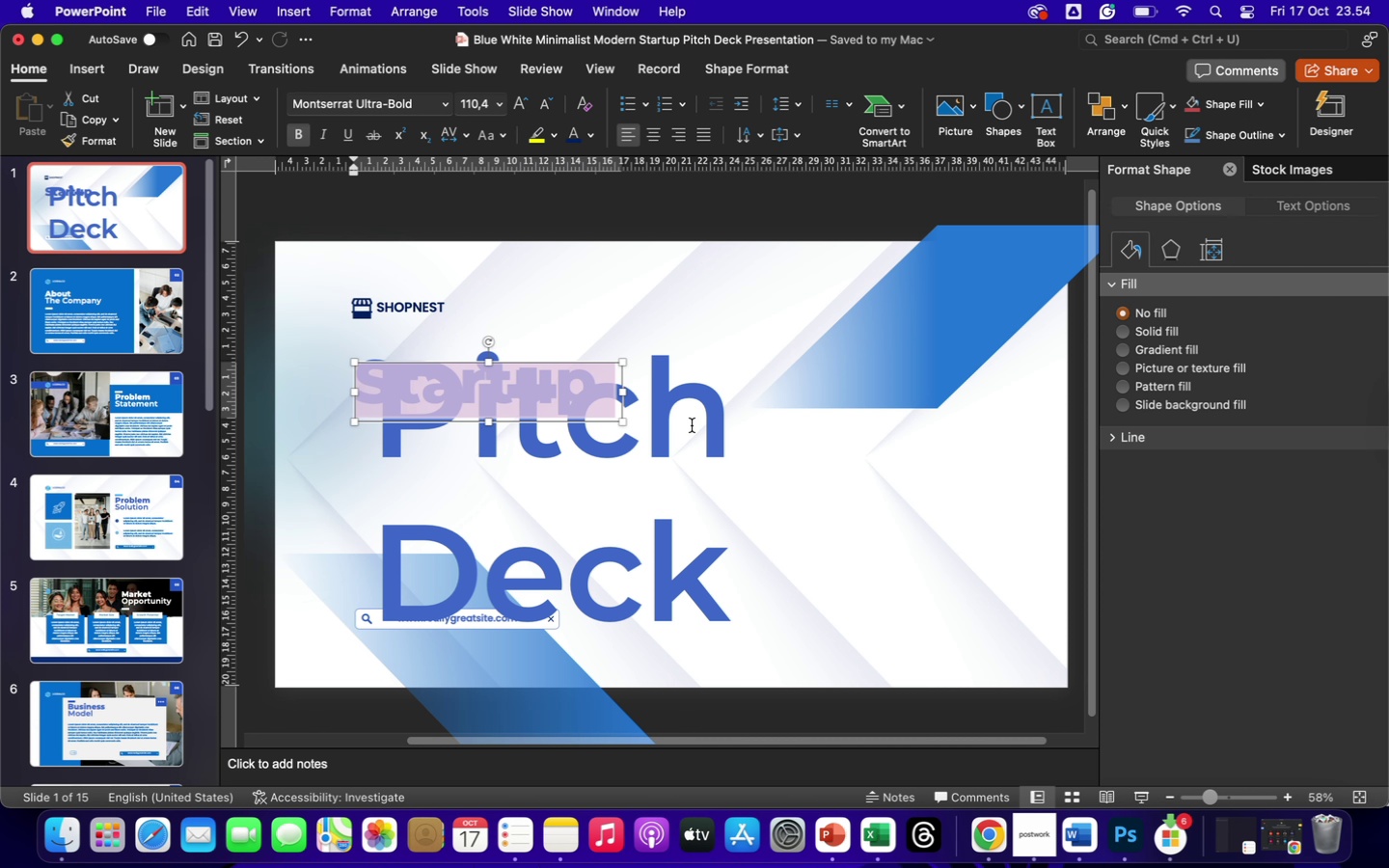 
left_click([692, 425])
 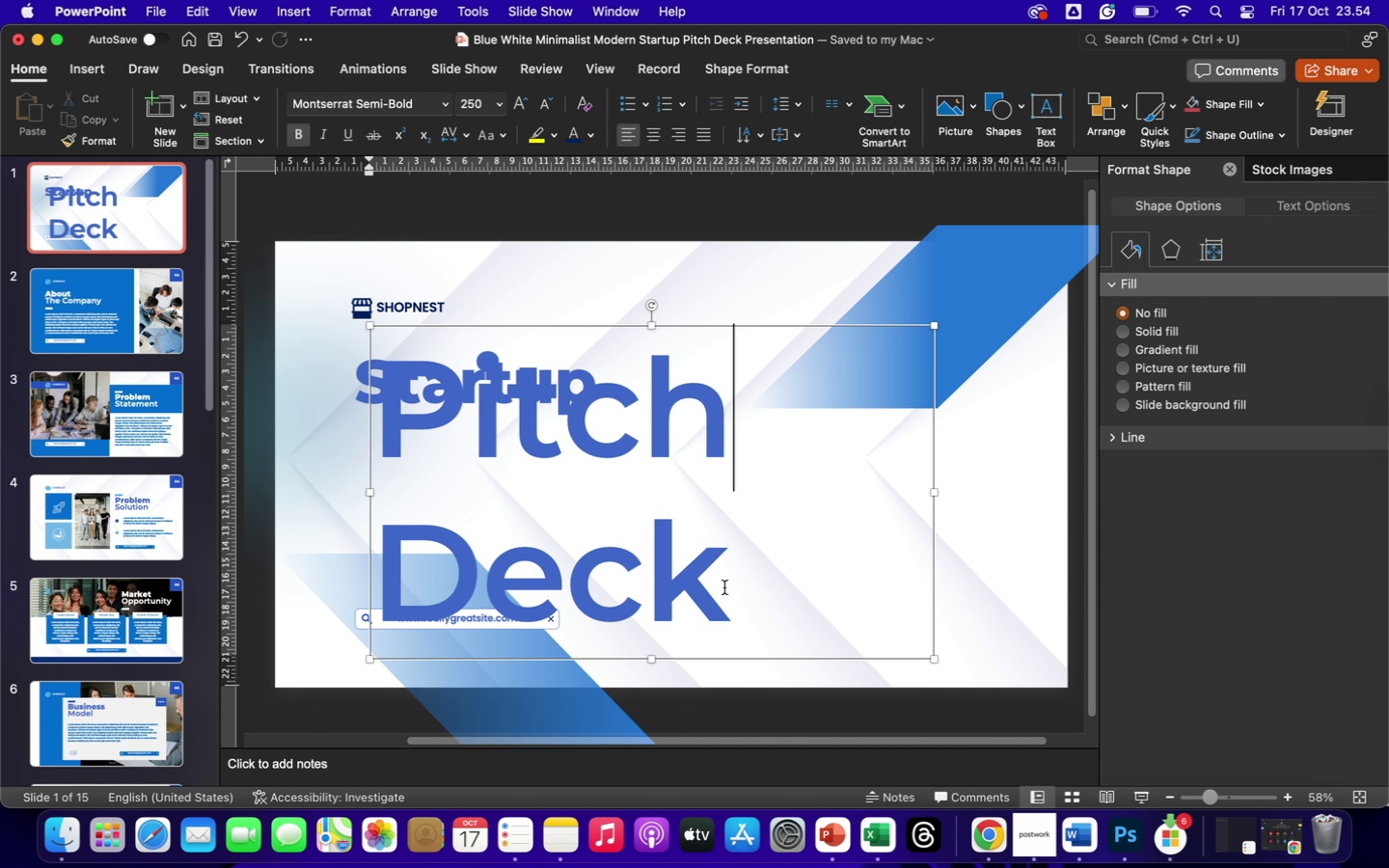 
left_click_drag(start_coordinate=[724, 587], to_coordinate=[522, 423])
 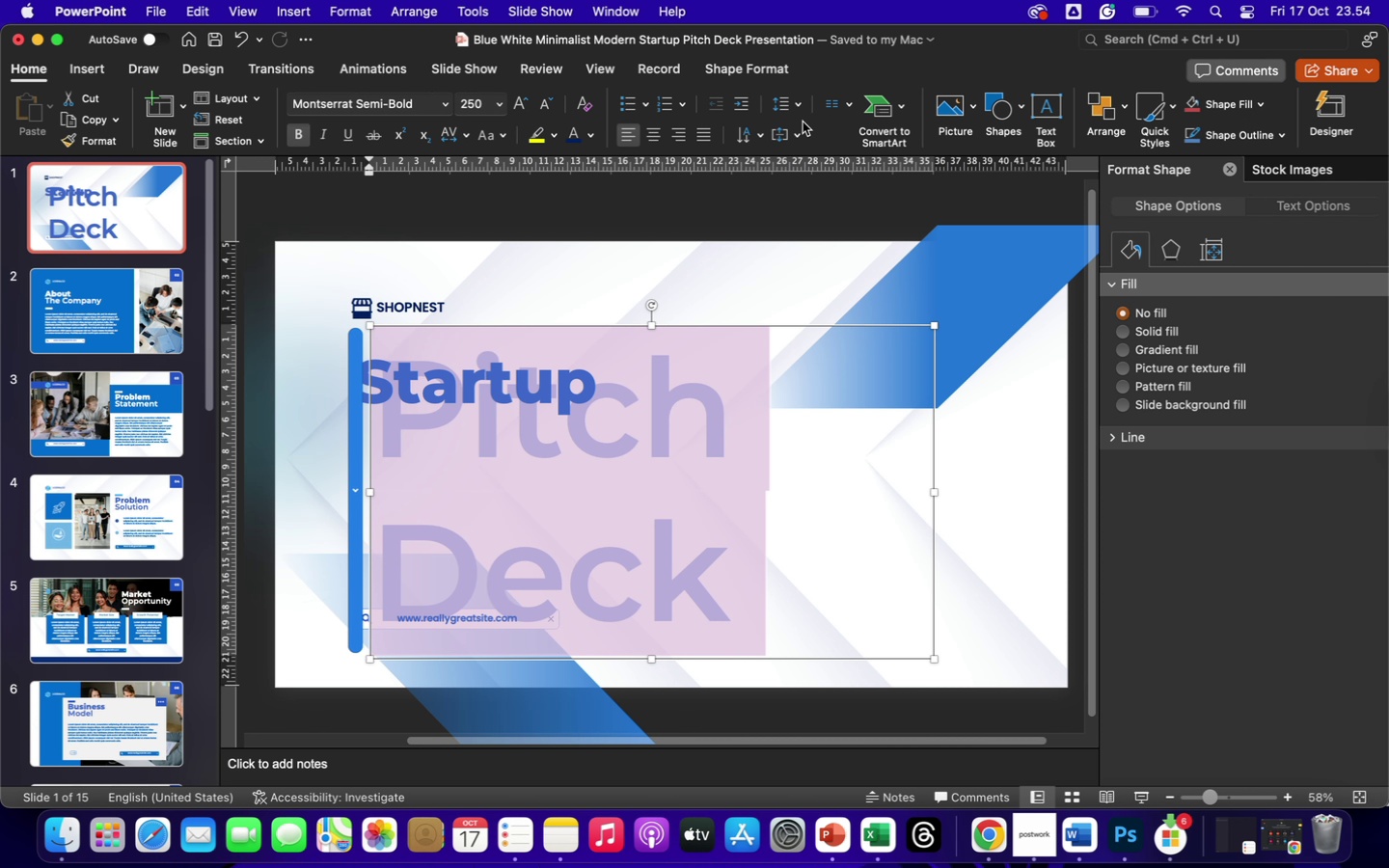 
left_click([799, 108])
 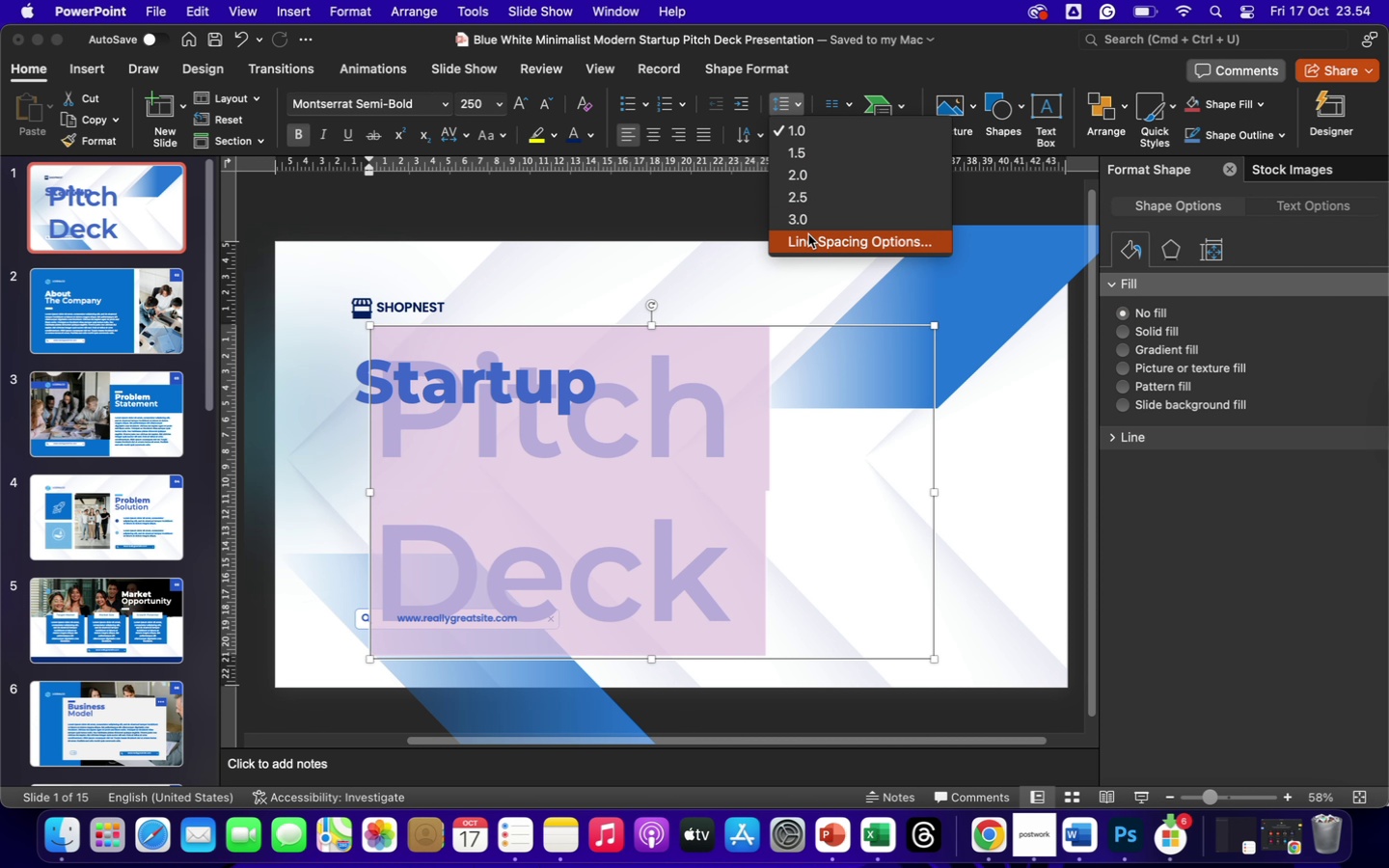 
left_click([808, 234])
 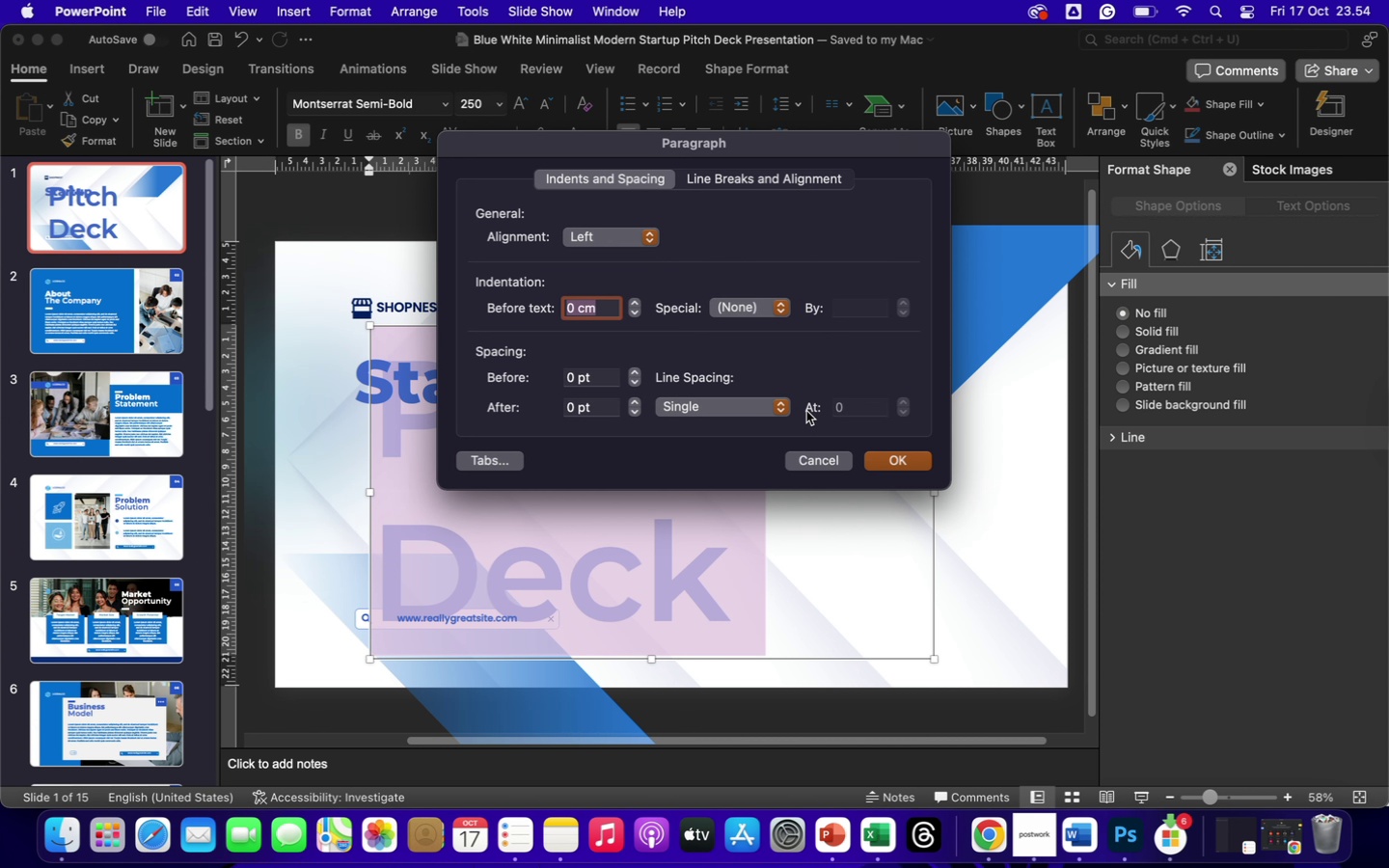 
left_click([783, 413])
 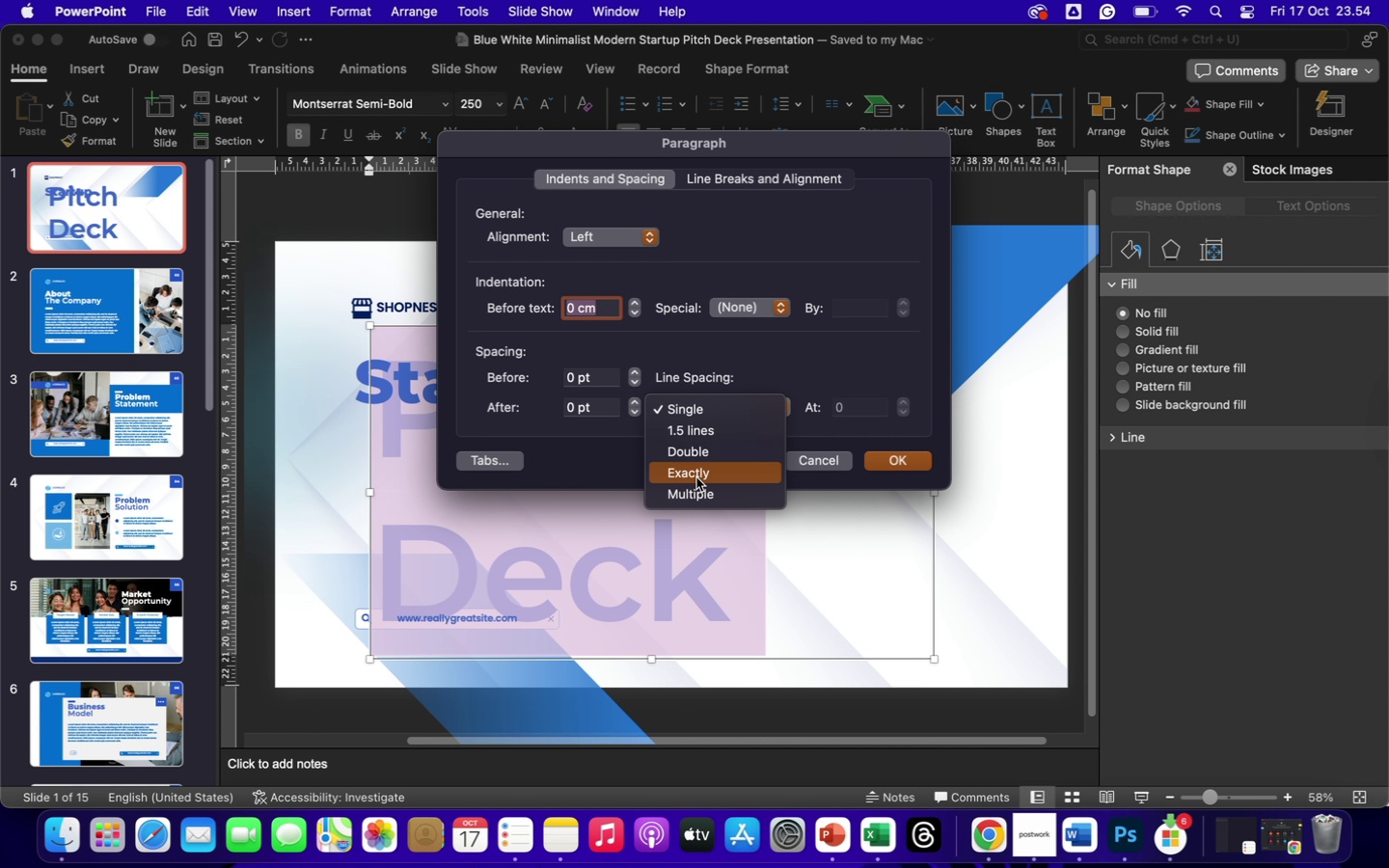 
left_click([696, 477])
 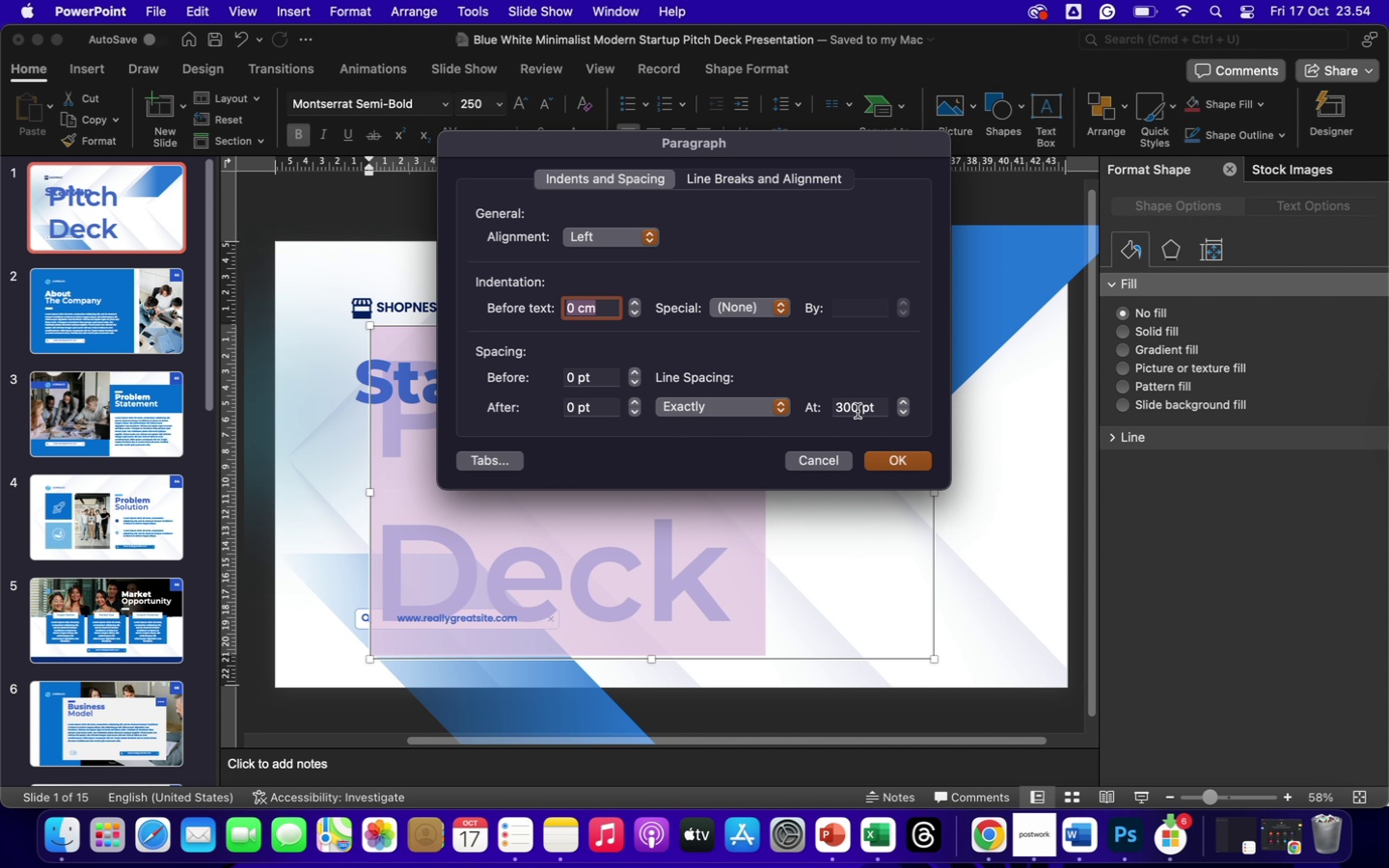 
left_click_drag(start_coordinate=[859, 410], to_coordinate=[818, 401])
 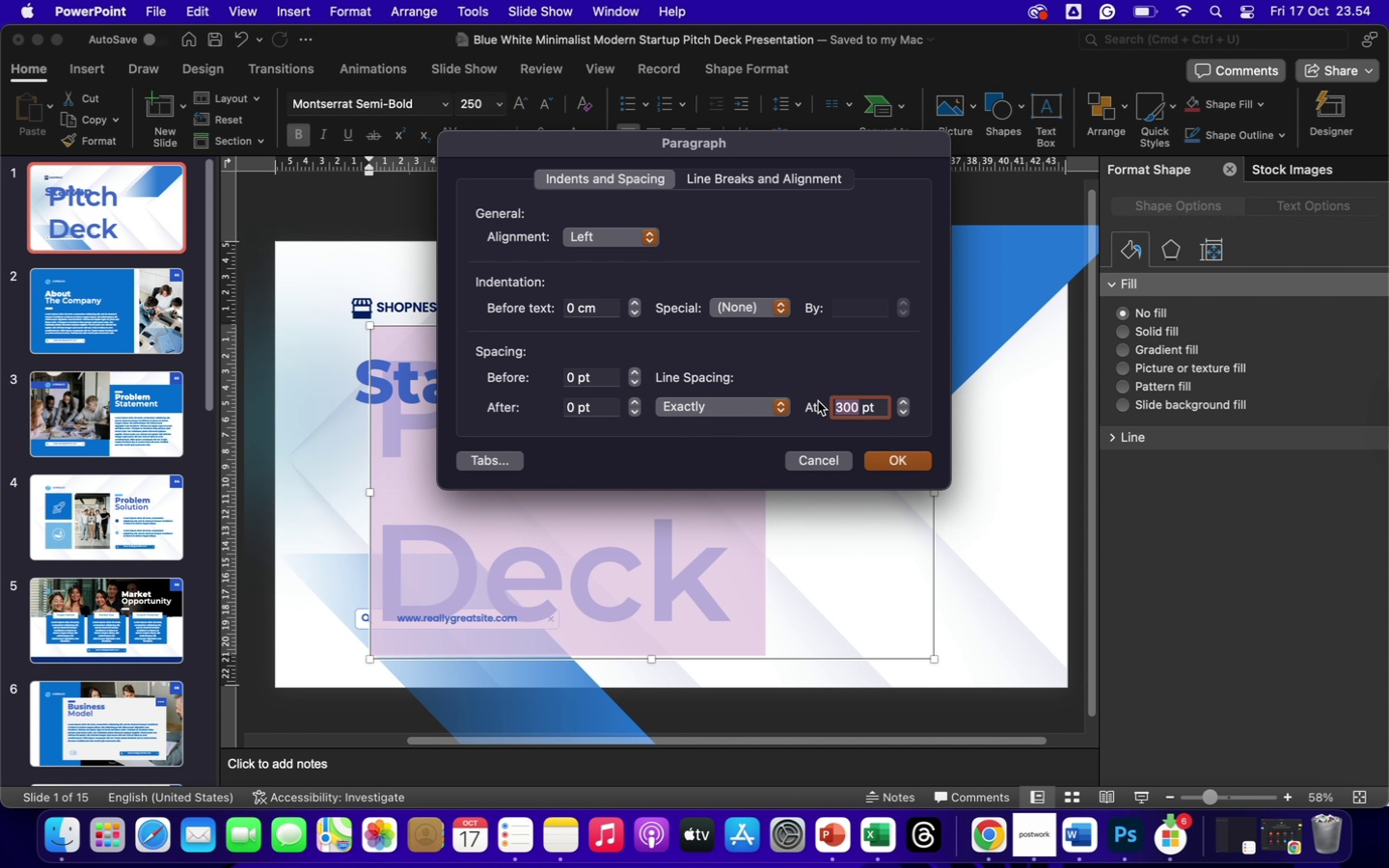 
type(230)
 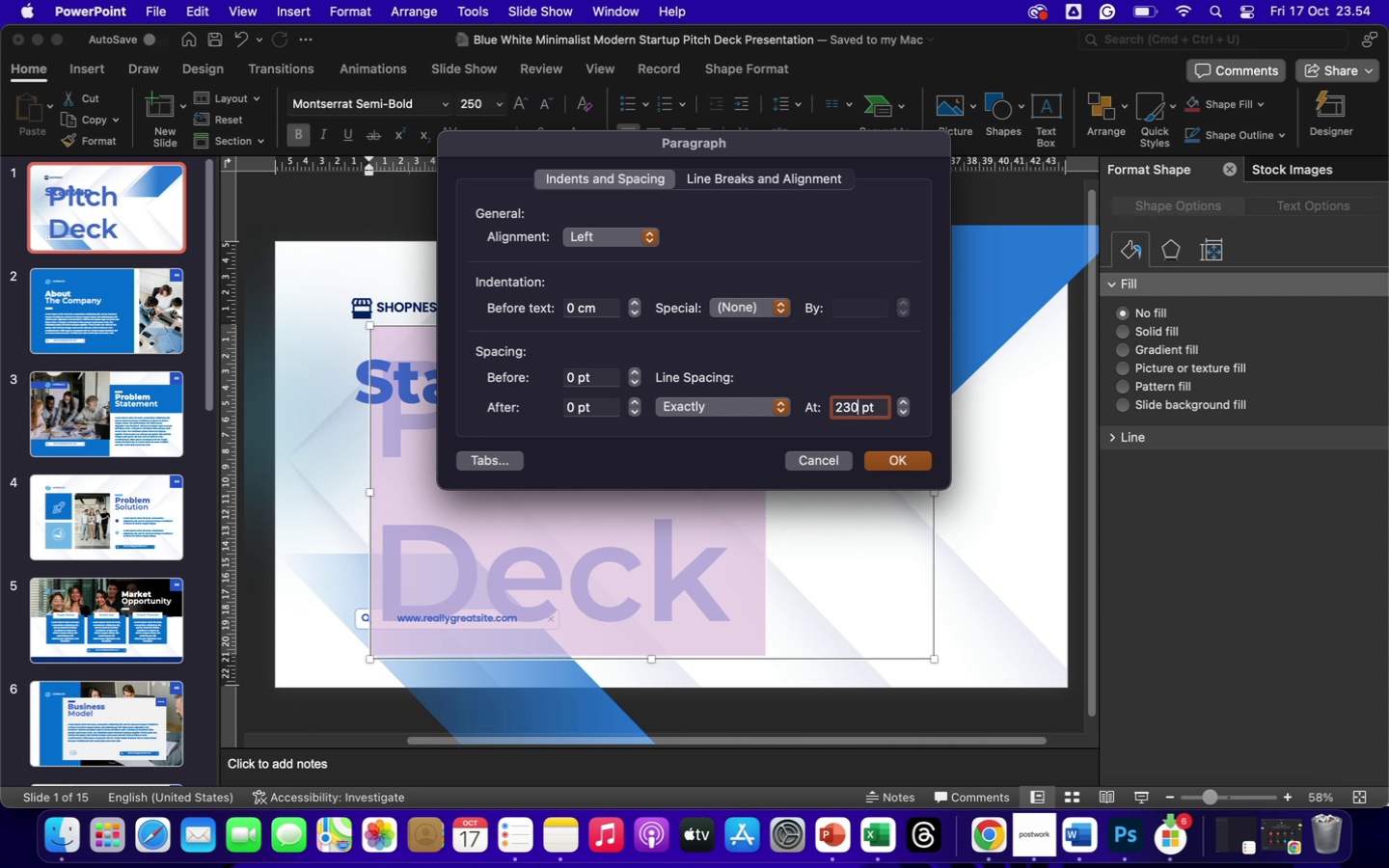 
key(Enter)
 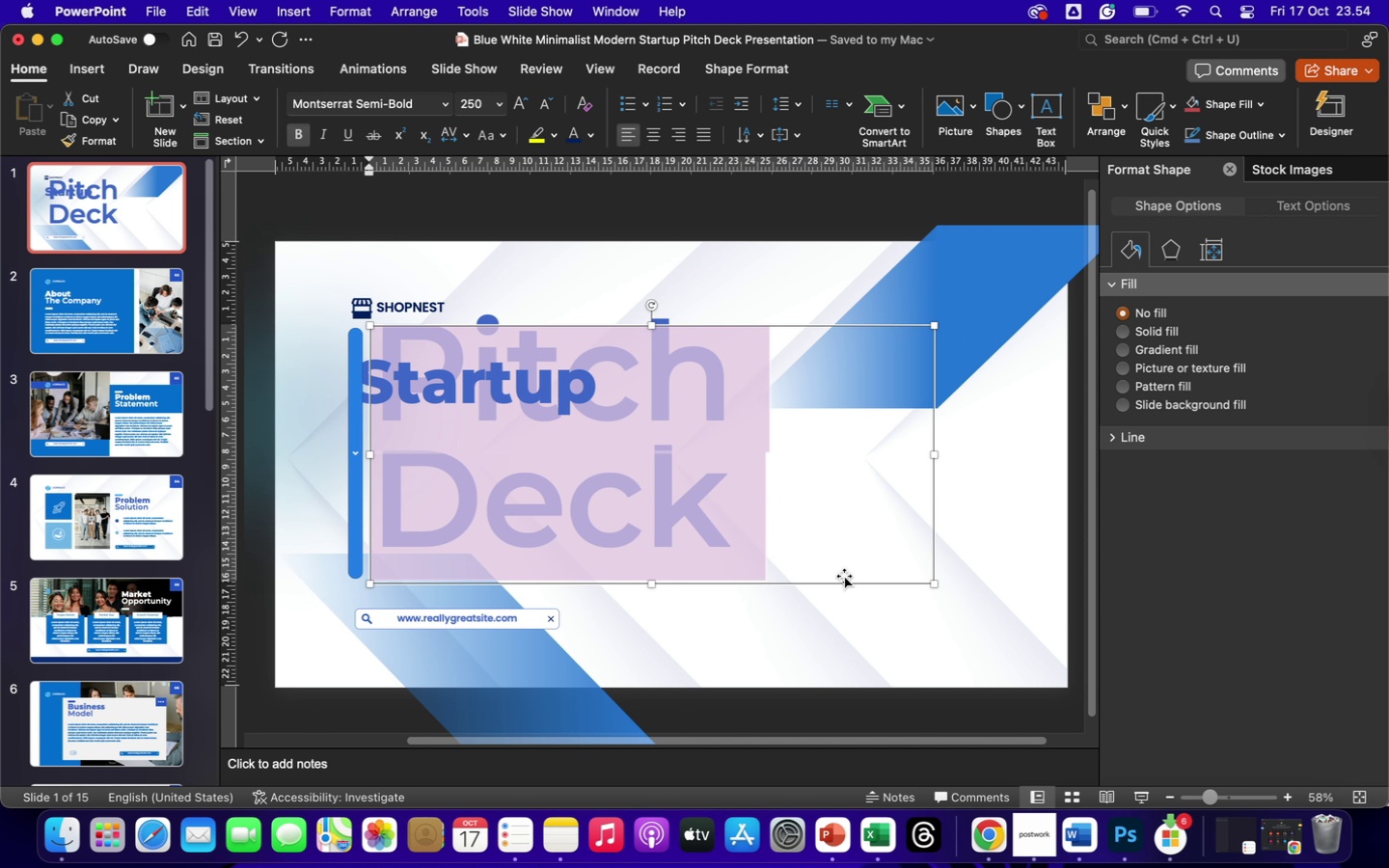 
left_click_drag(start_coordinate=[844, 584], to_coordinate=[1109, 685])
 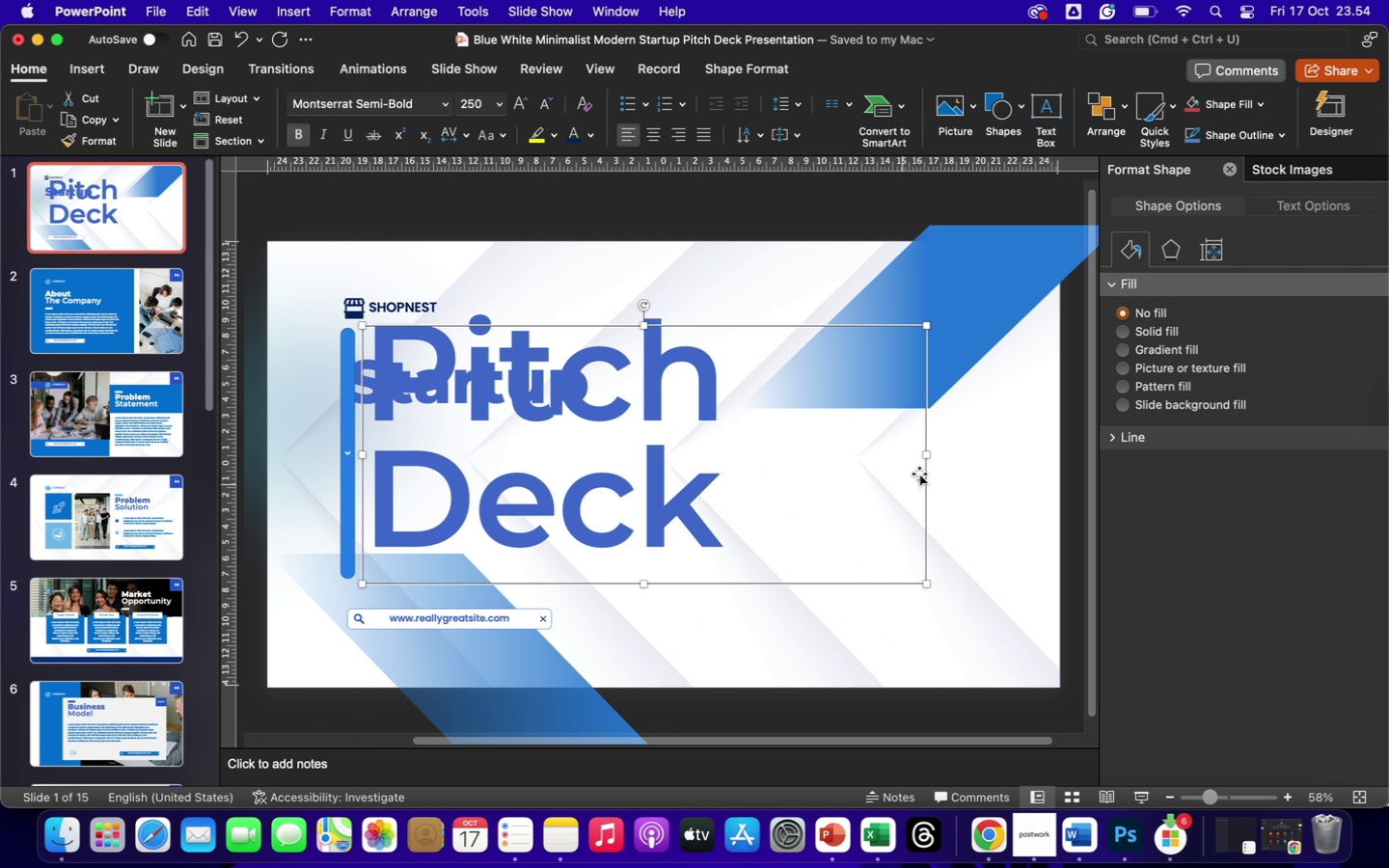 
left_click_drag(start_coordinate=[925, 453], to_coordinate=[761, 436])
 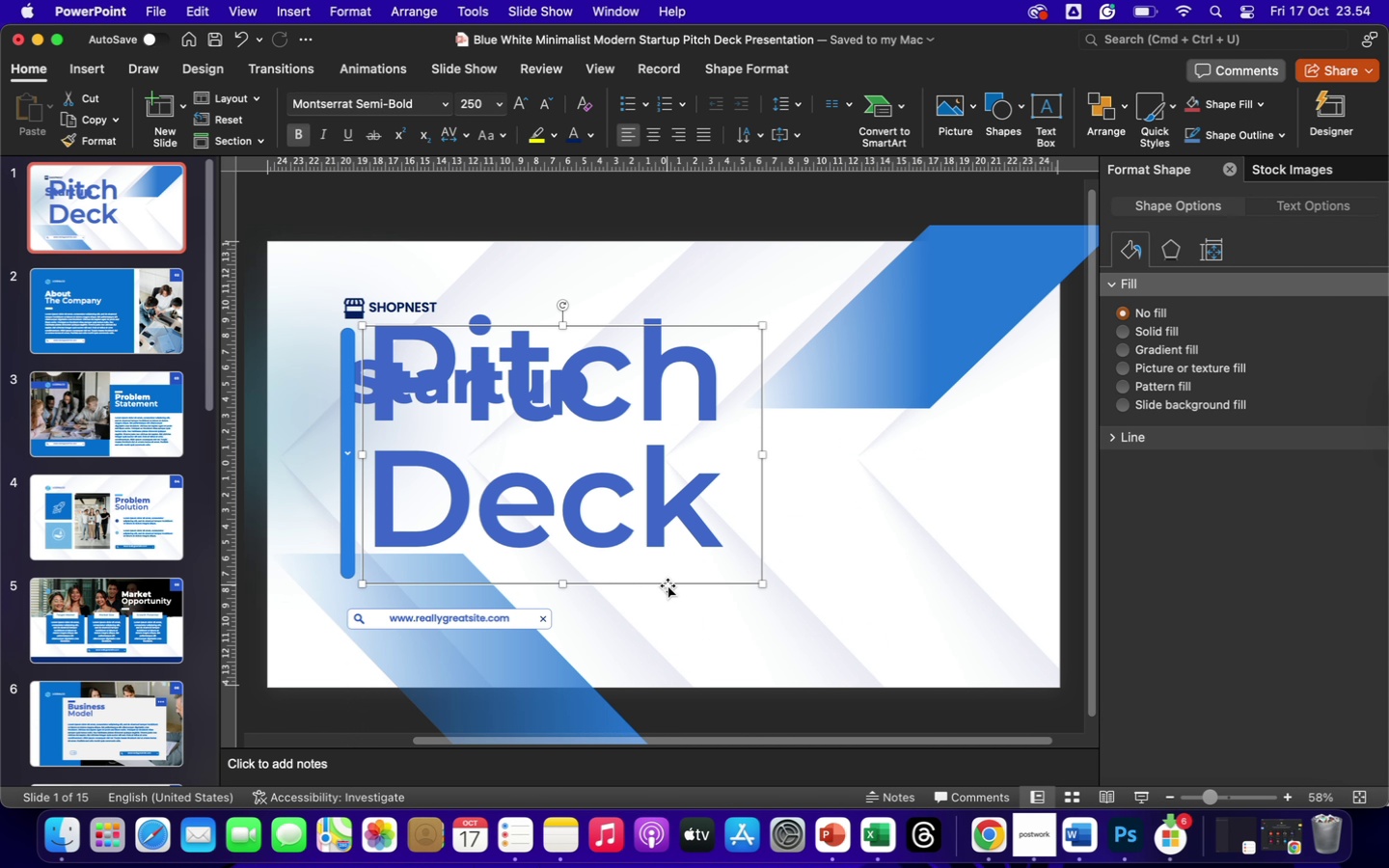 
left_click_drag(start_coordinate=[667, 585], to_coordinate=[959, 659])
 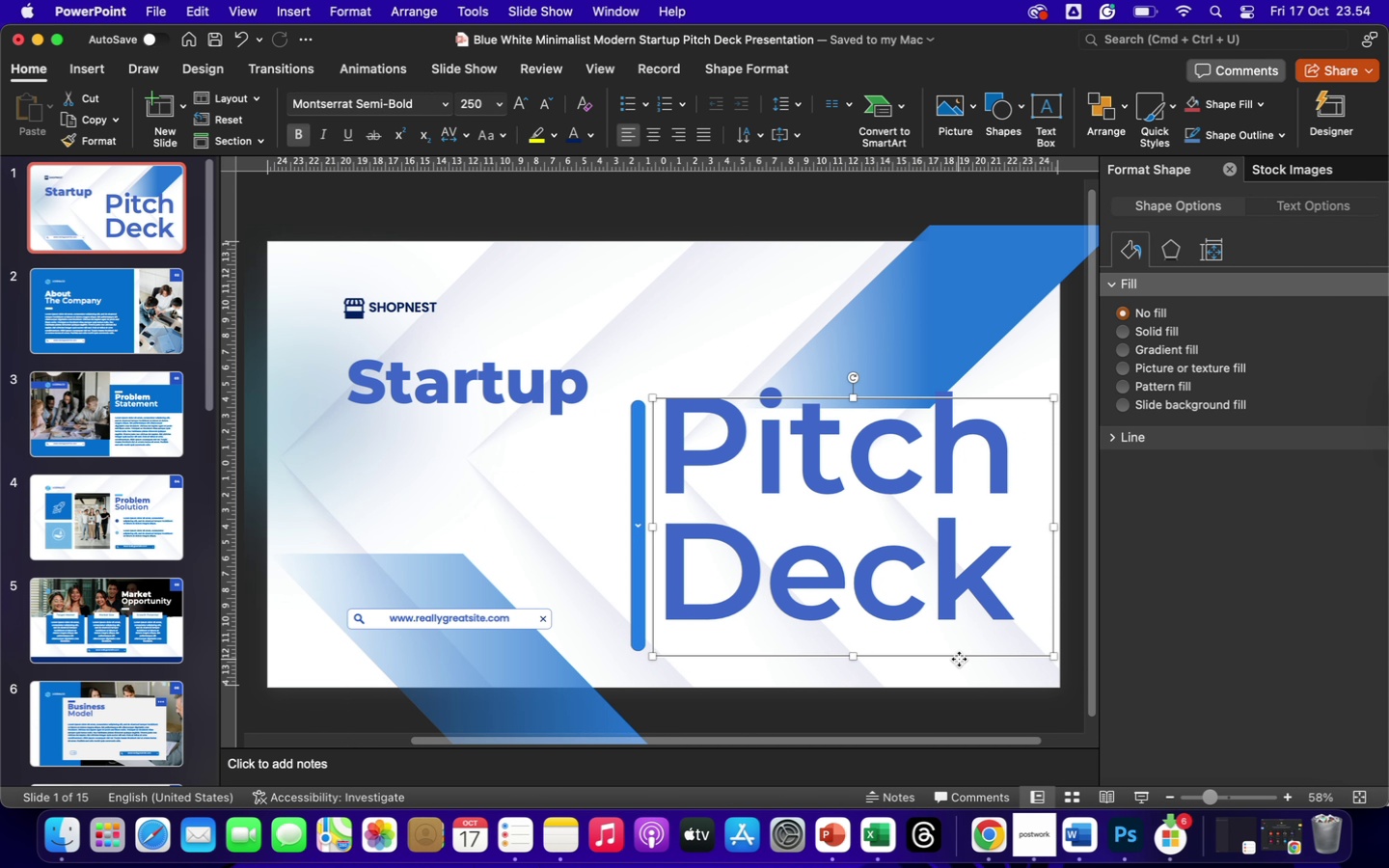 
left_click_drag(start_coordinate=[959, 659], to_coordinate=[942, 659])
 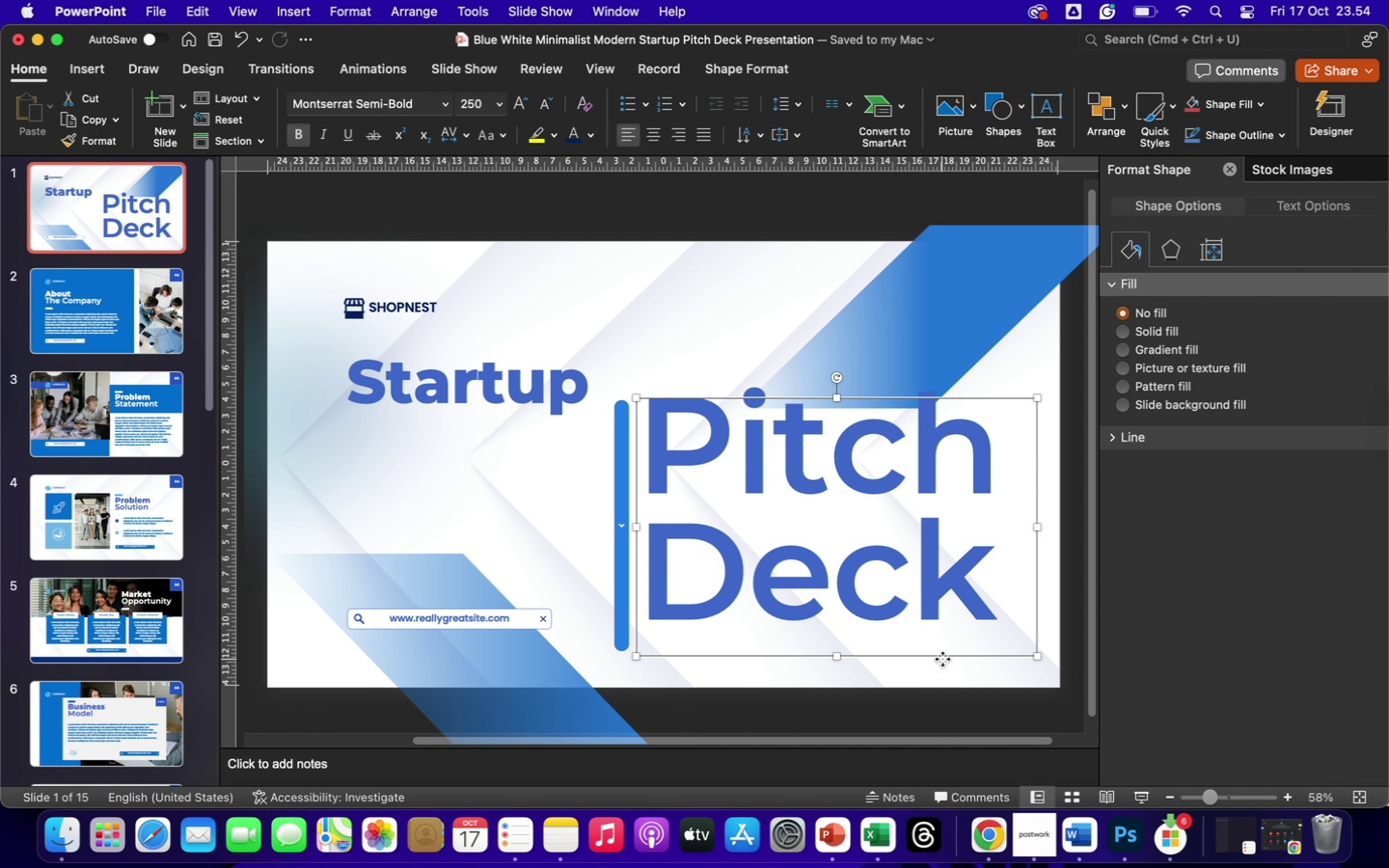 
left_click_drag(start_coordinate=[942, 659], to_coordinate=[911, 679])
 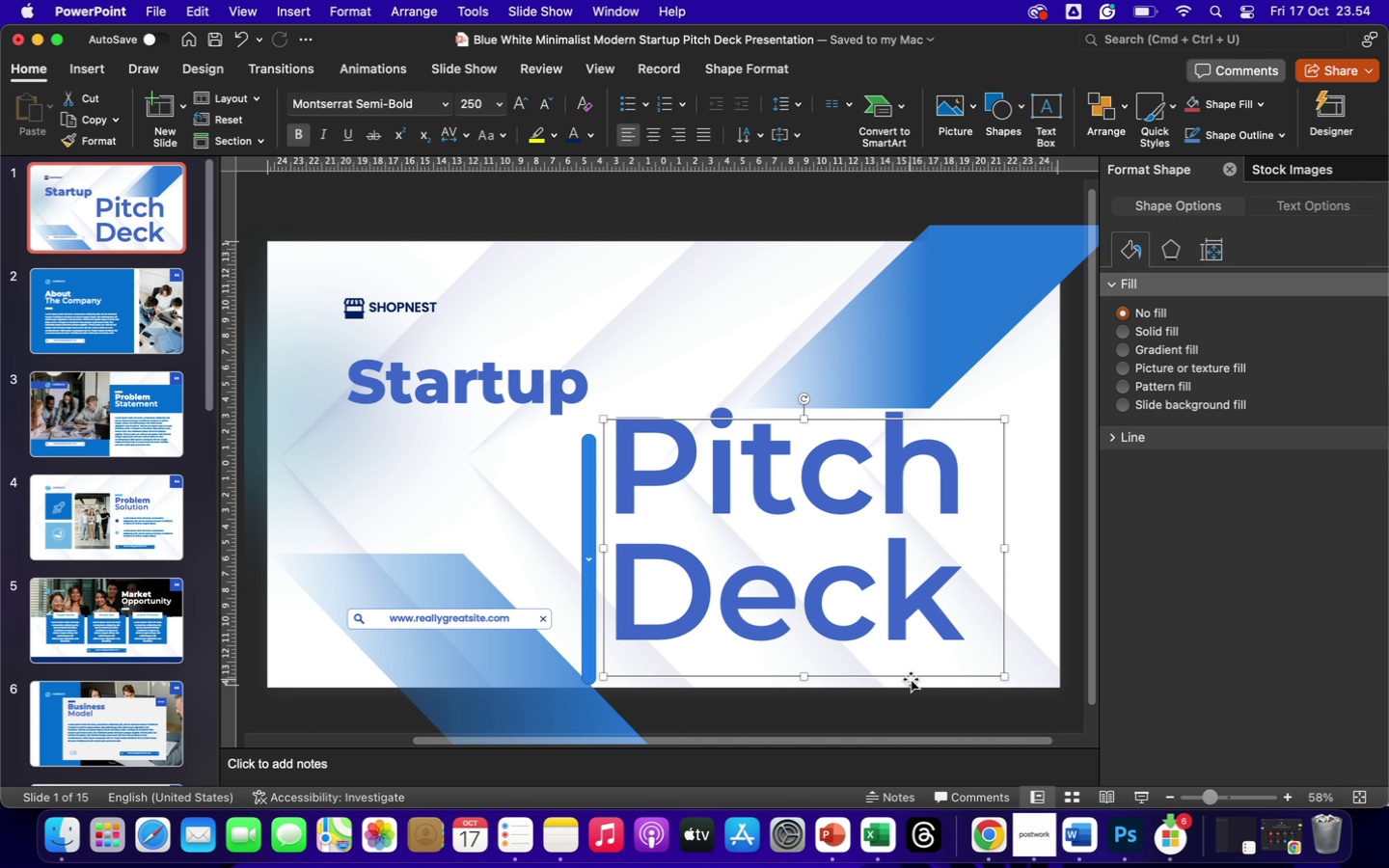 
left_click_drag(start_coordinate=[911, 679], to_coordinate=[901, 688])
 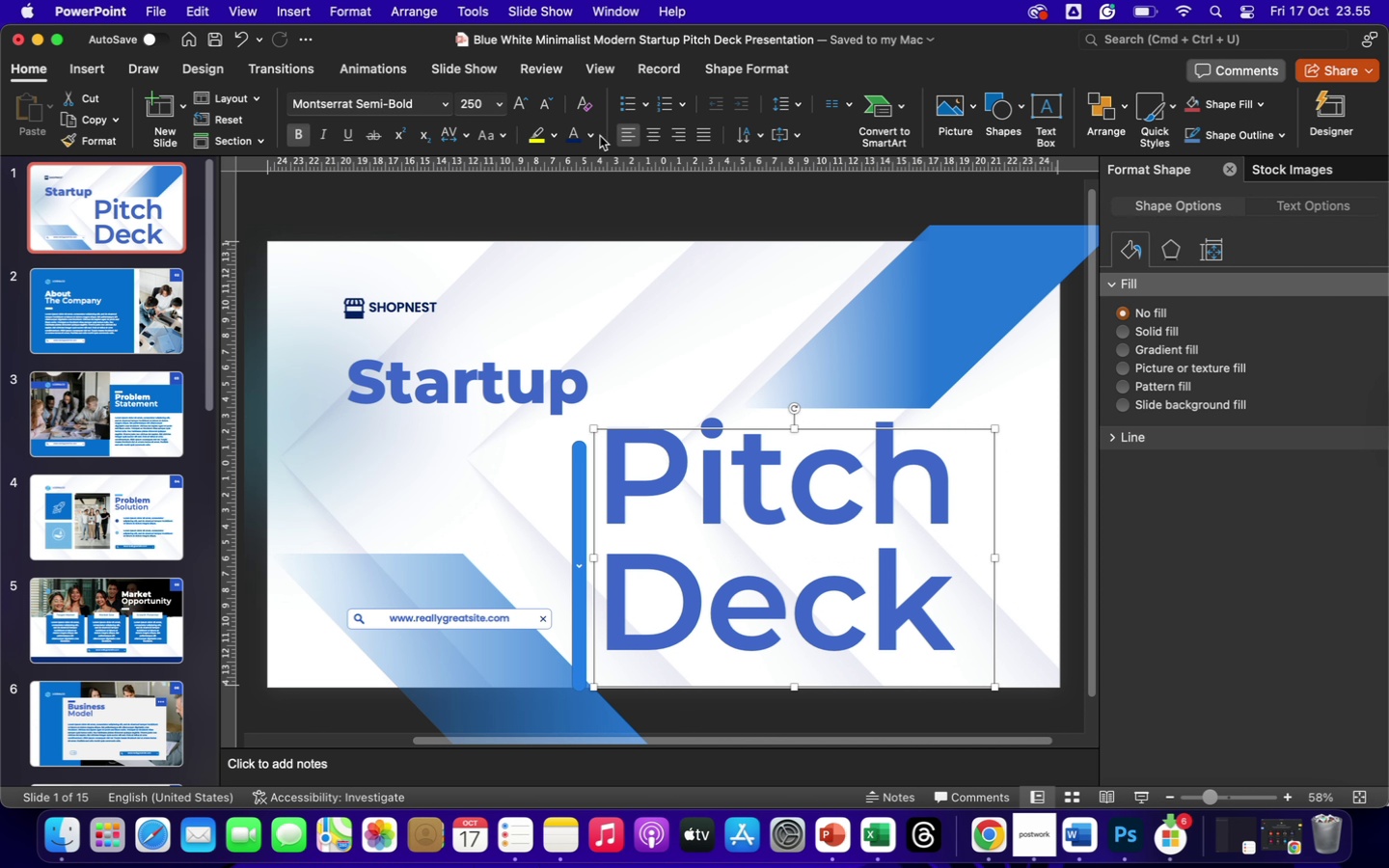 
left_click([589, 132])
 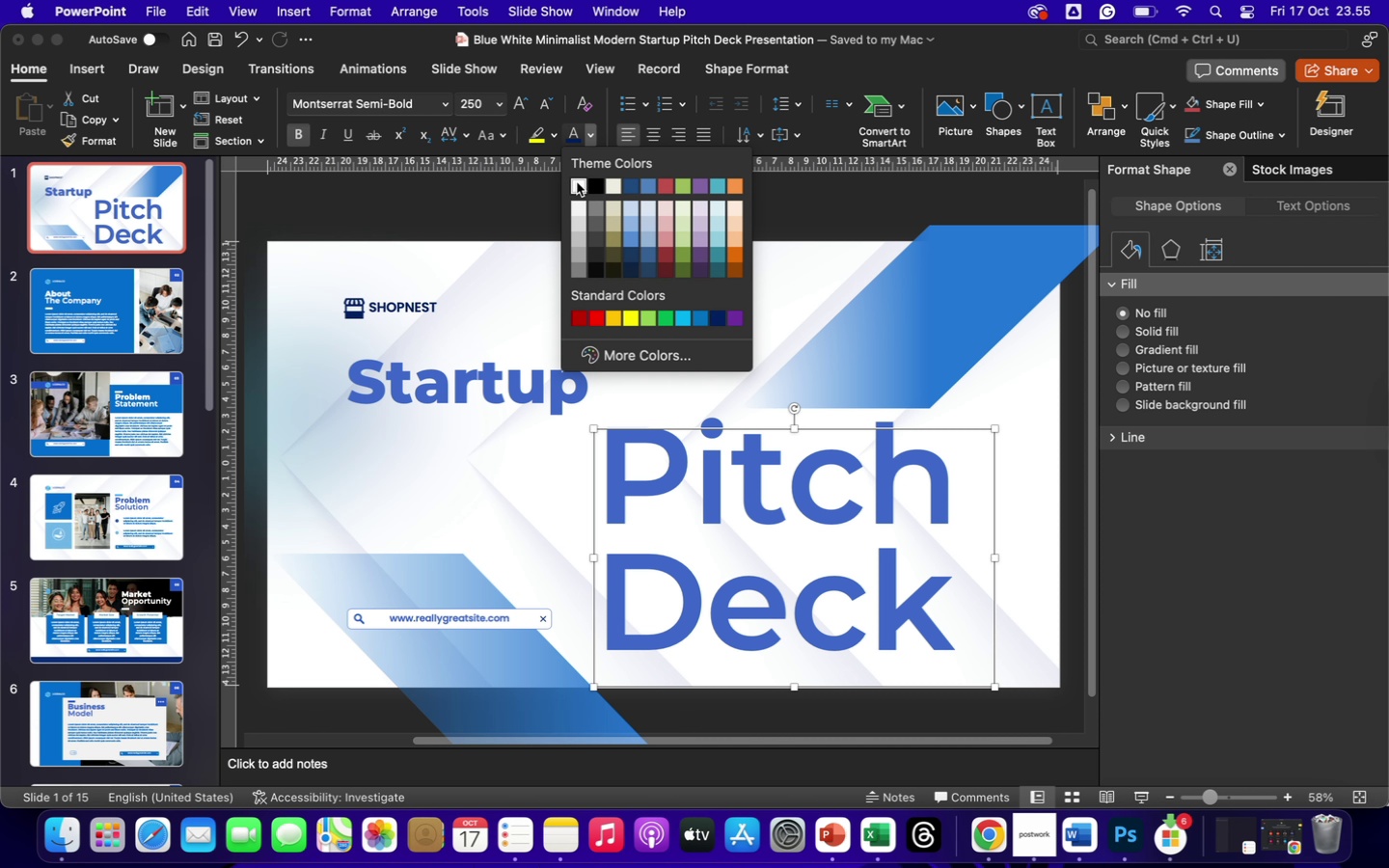 
left_click([577, 182])
 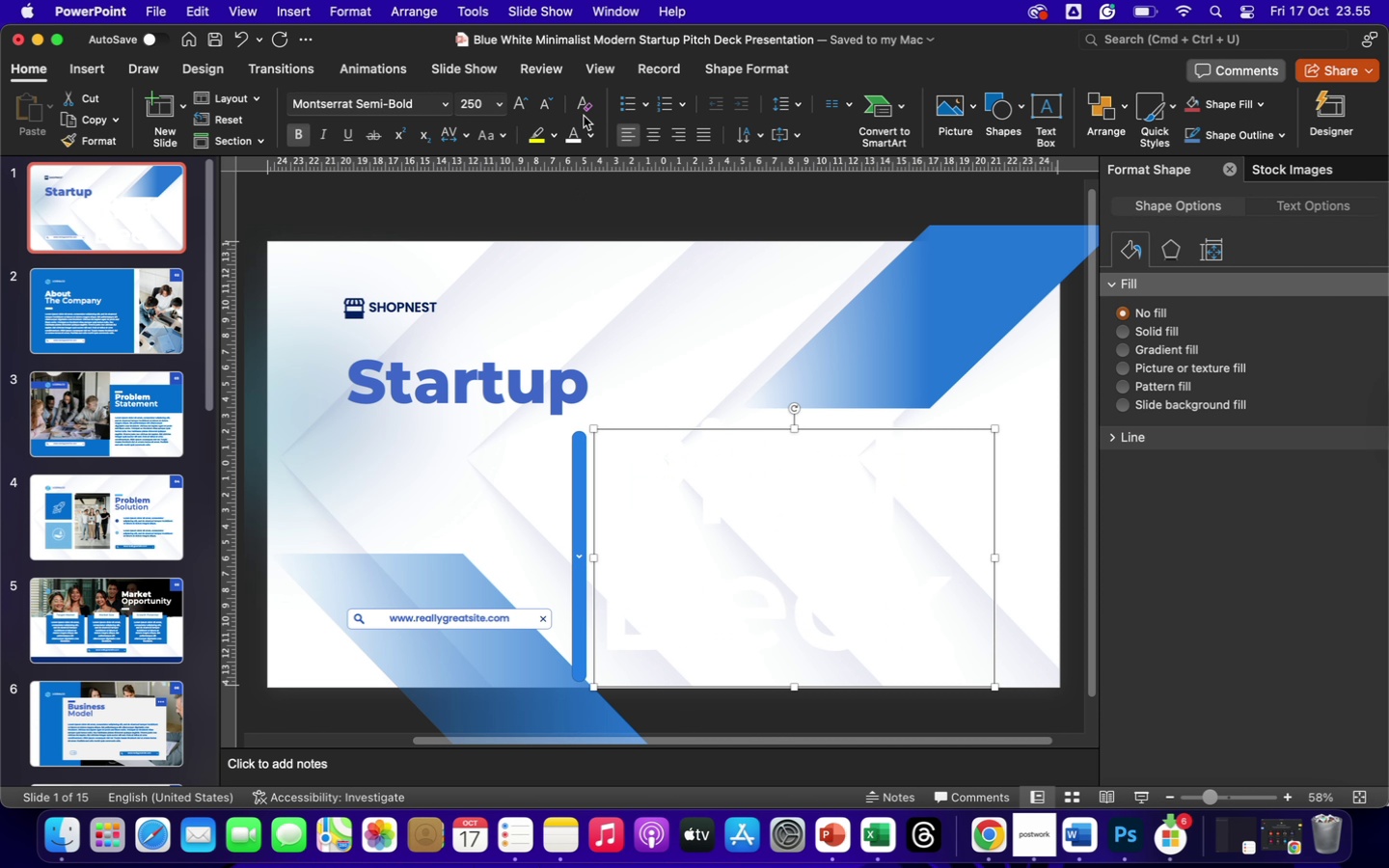 
left_click([593, 135])
 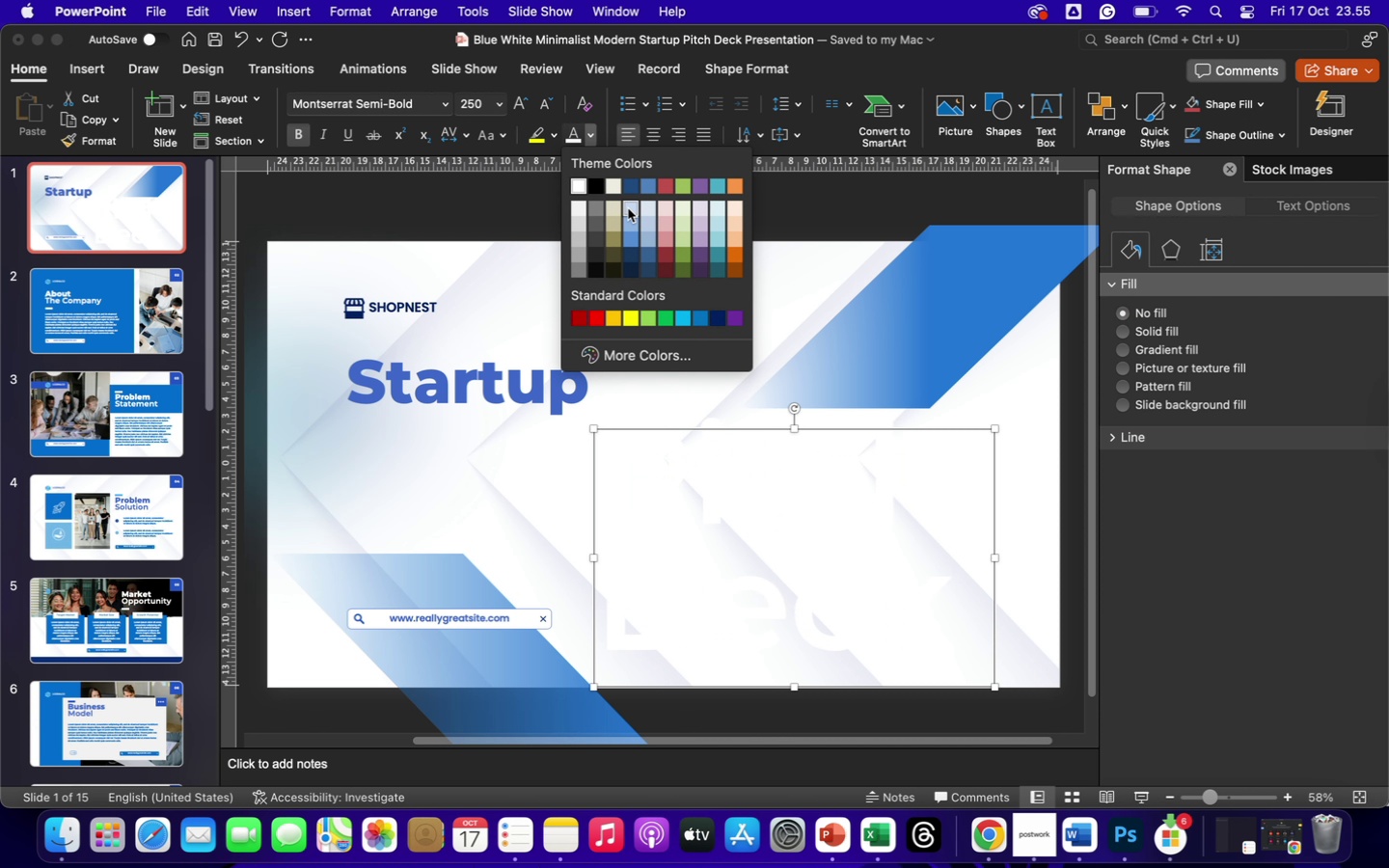 
left_click([628, 208])
 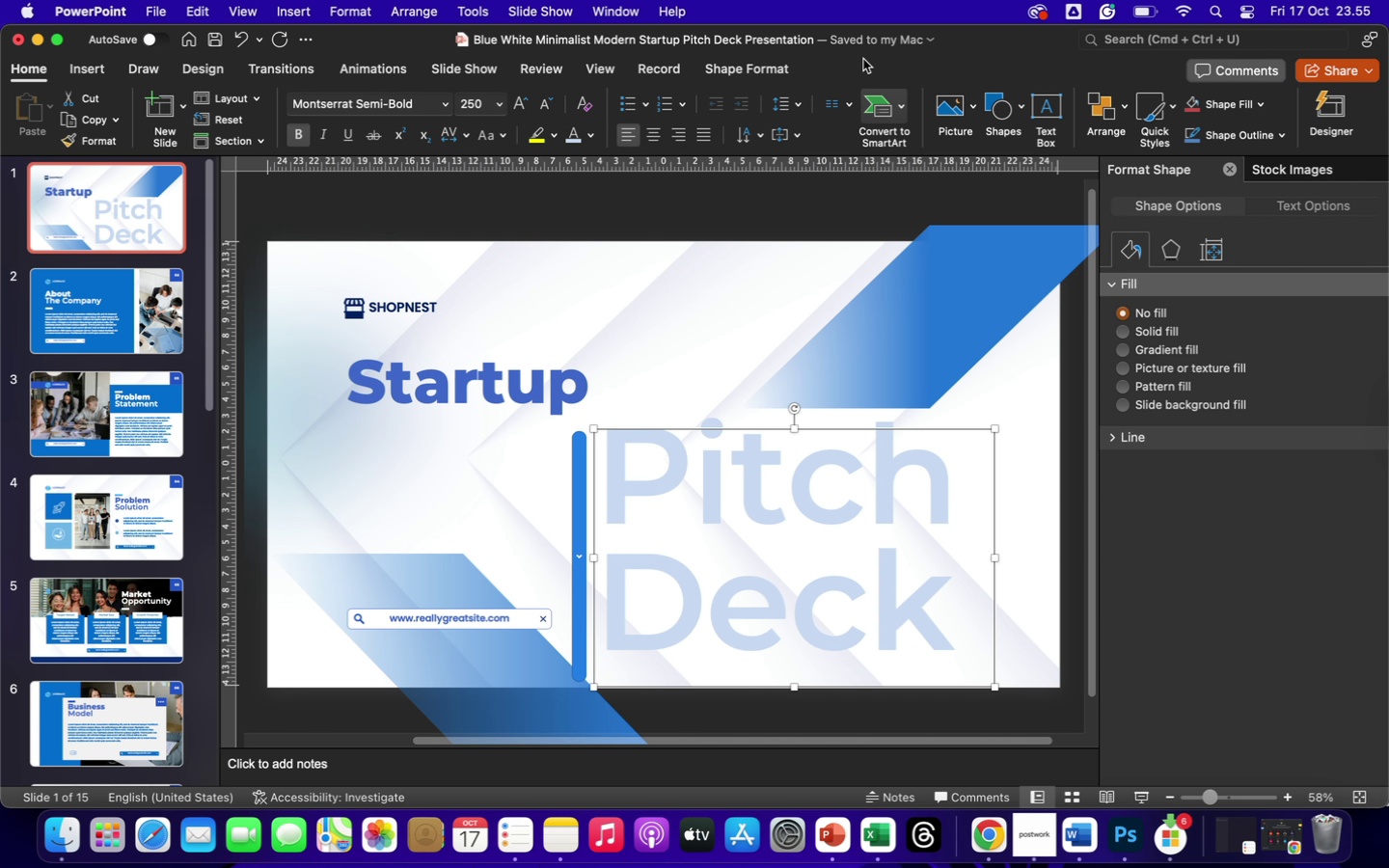 
wait(5.23)
 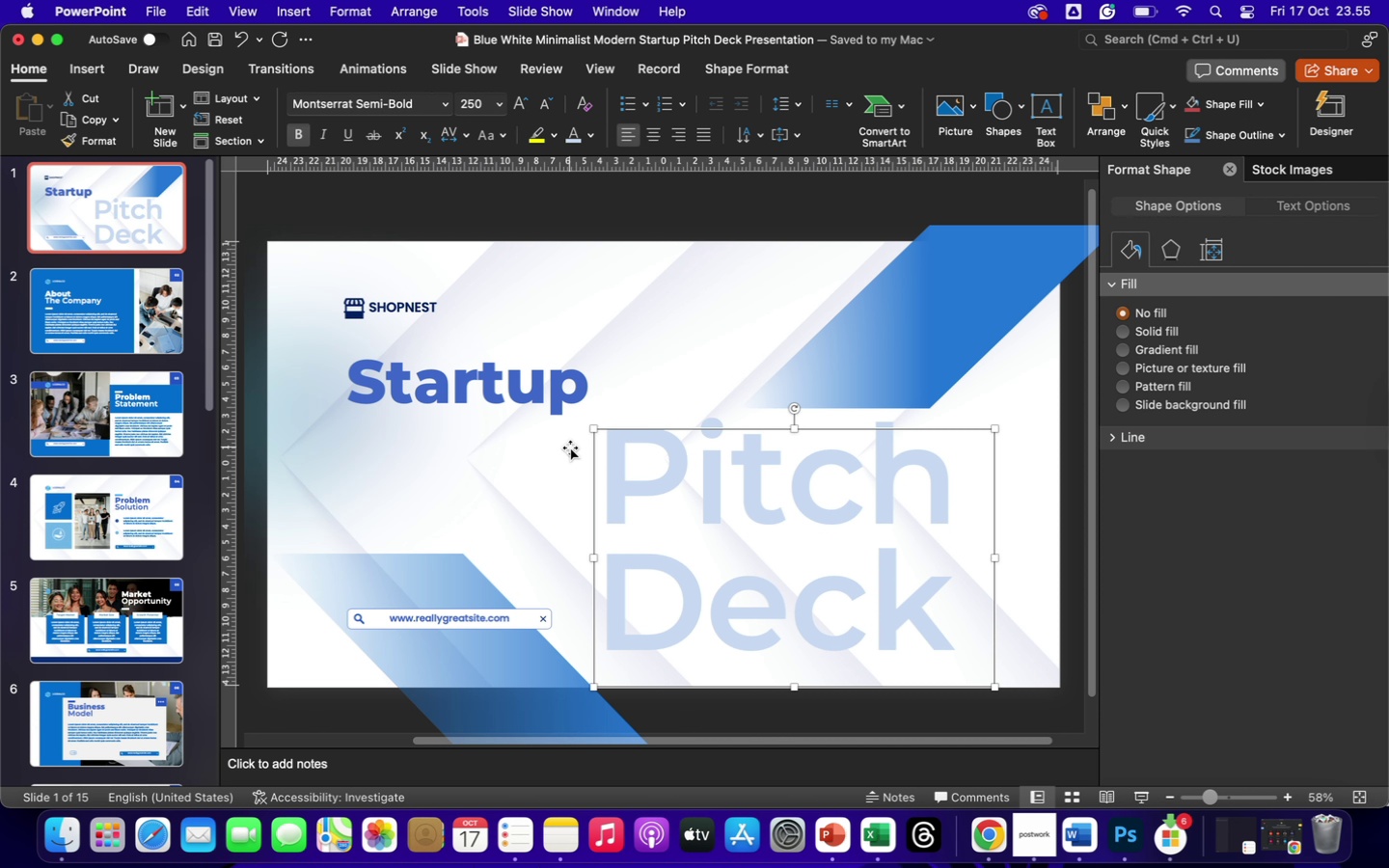 
left_click([798, 108])
 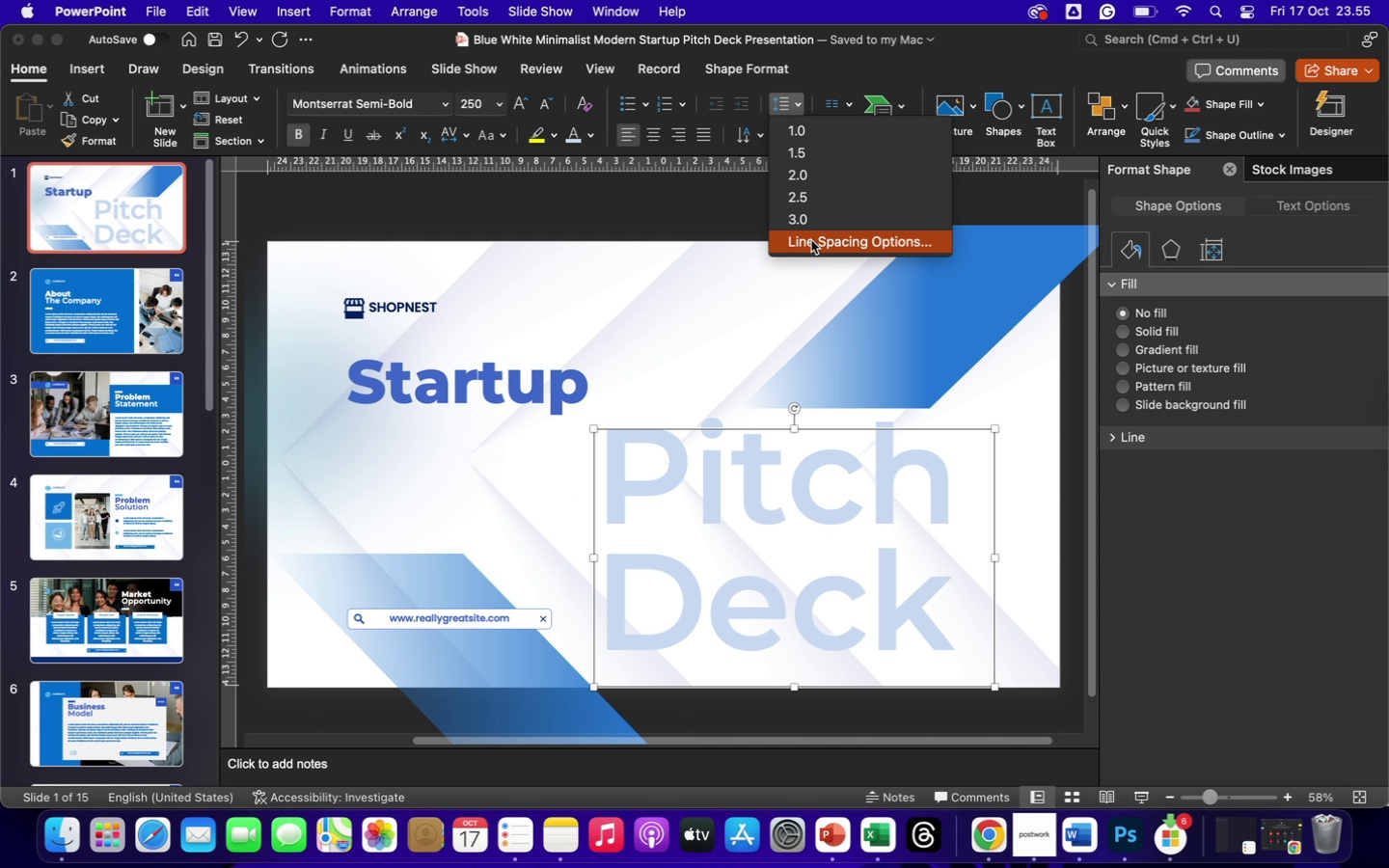 
left_click([811, 240])
 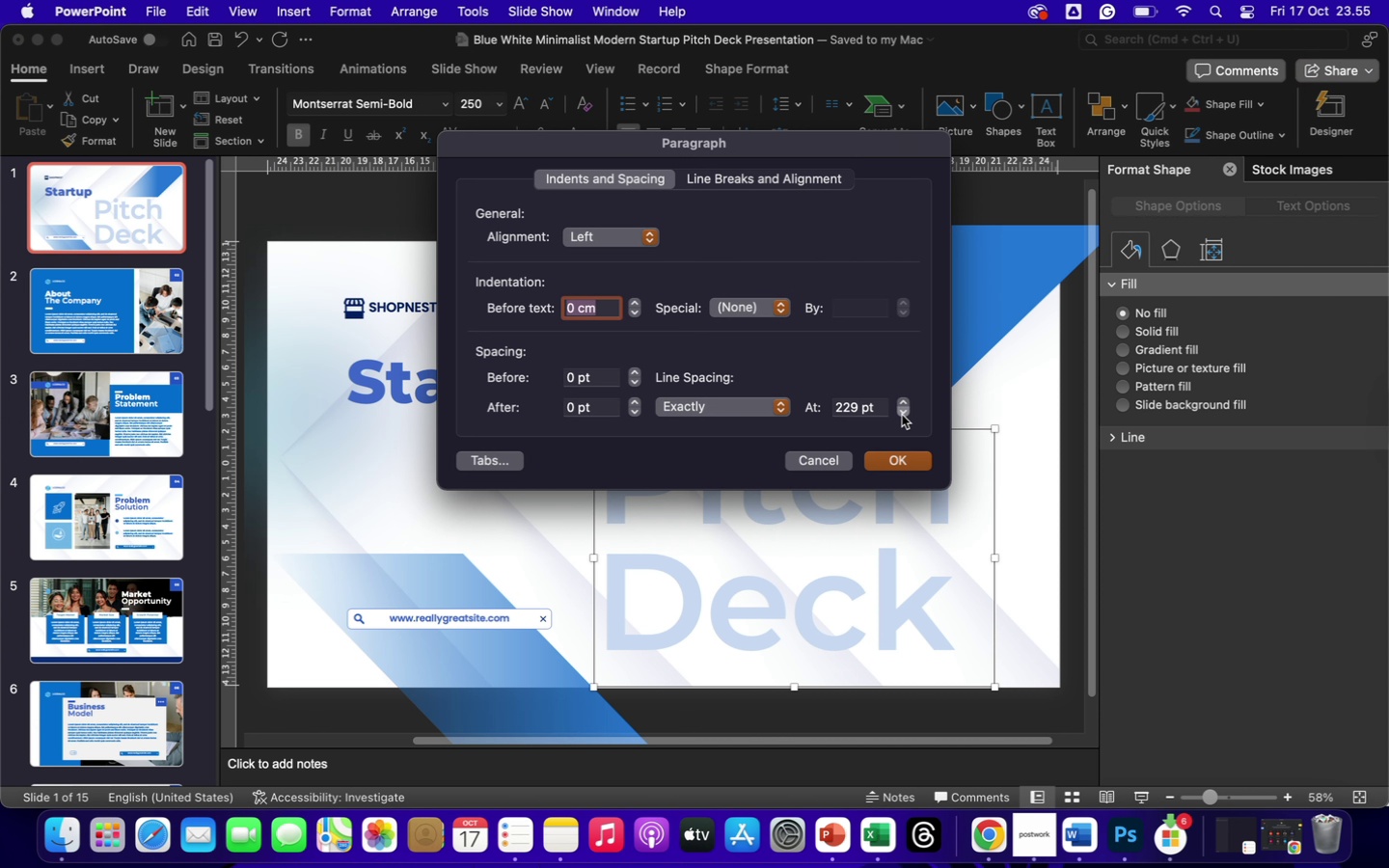 
left_click([902, 415])
 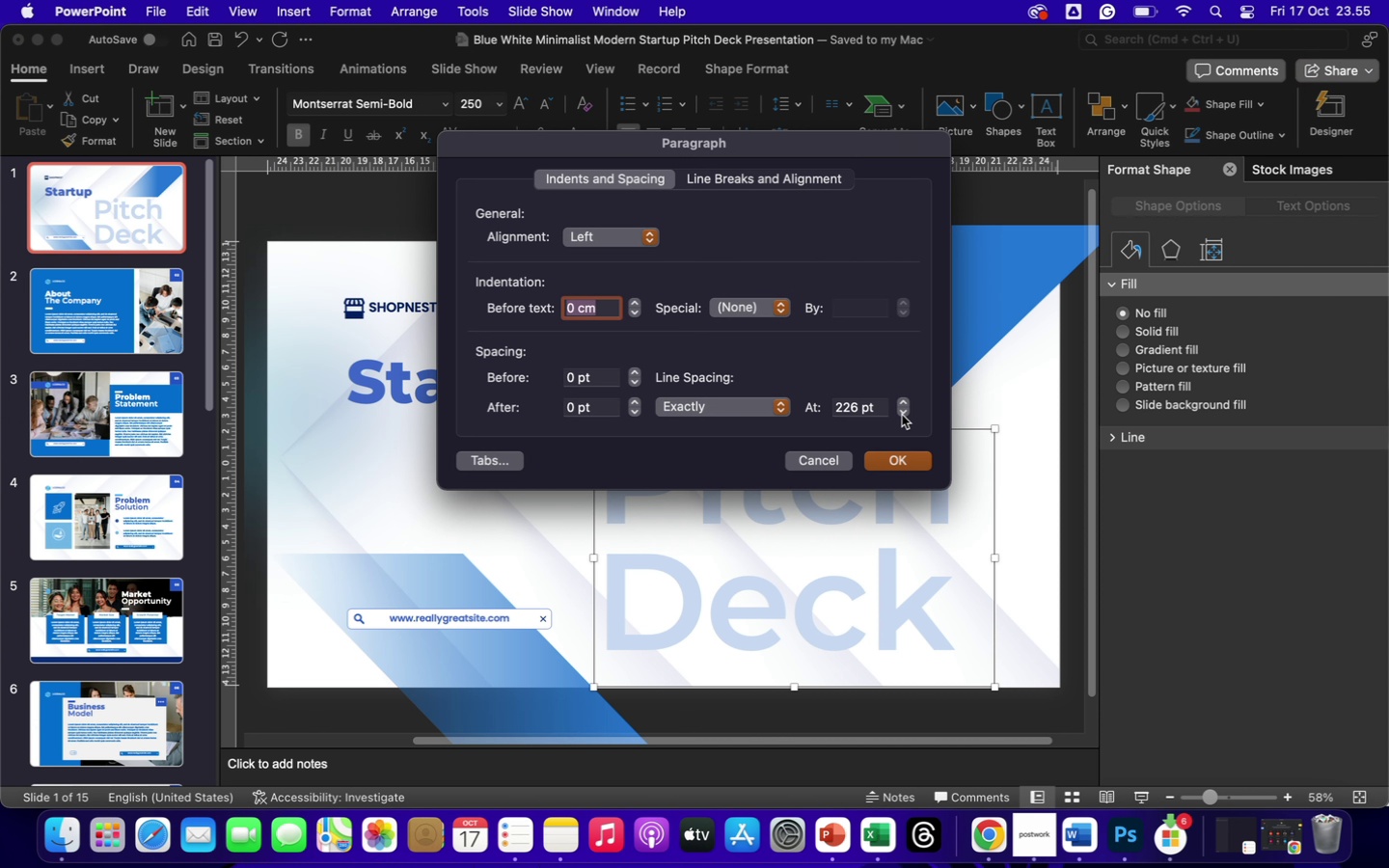 
left_click([902, 415])
 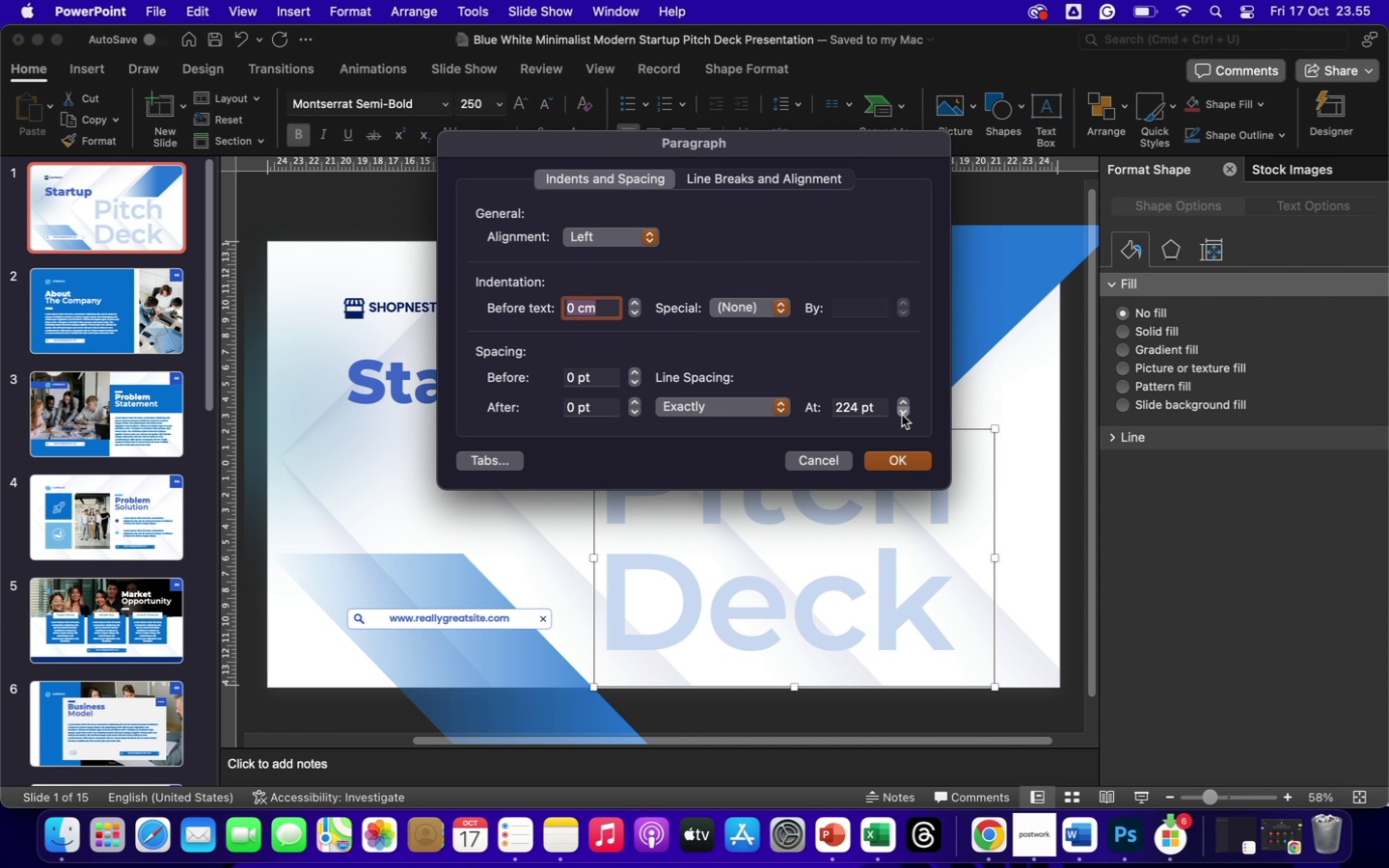 
left_click([902, 415])
 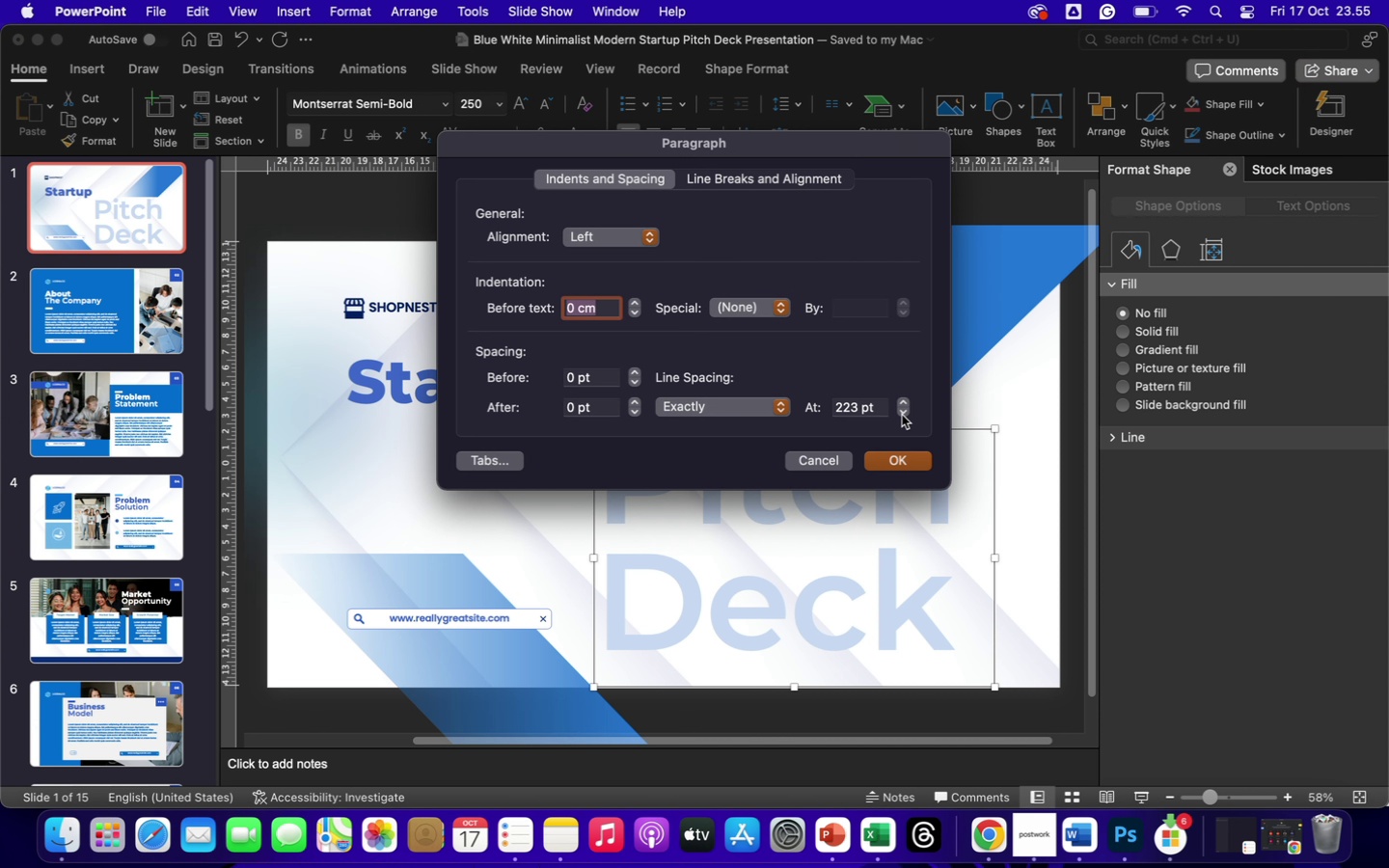 
double_click([902, 415])
 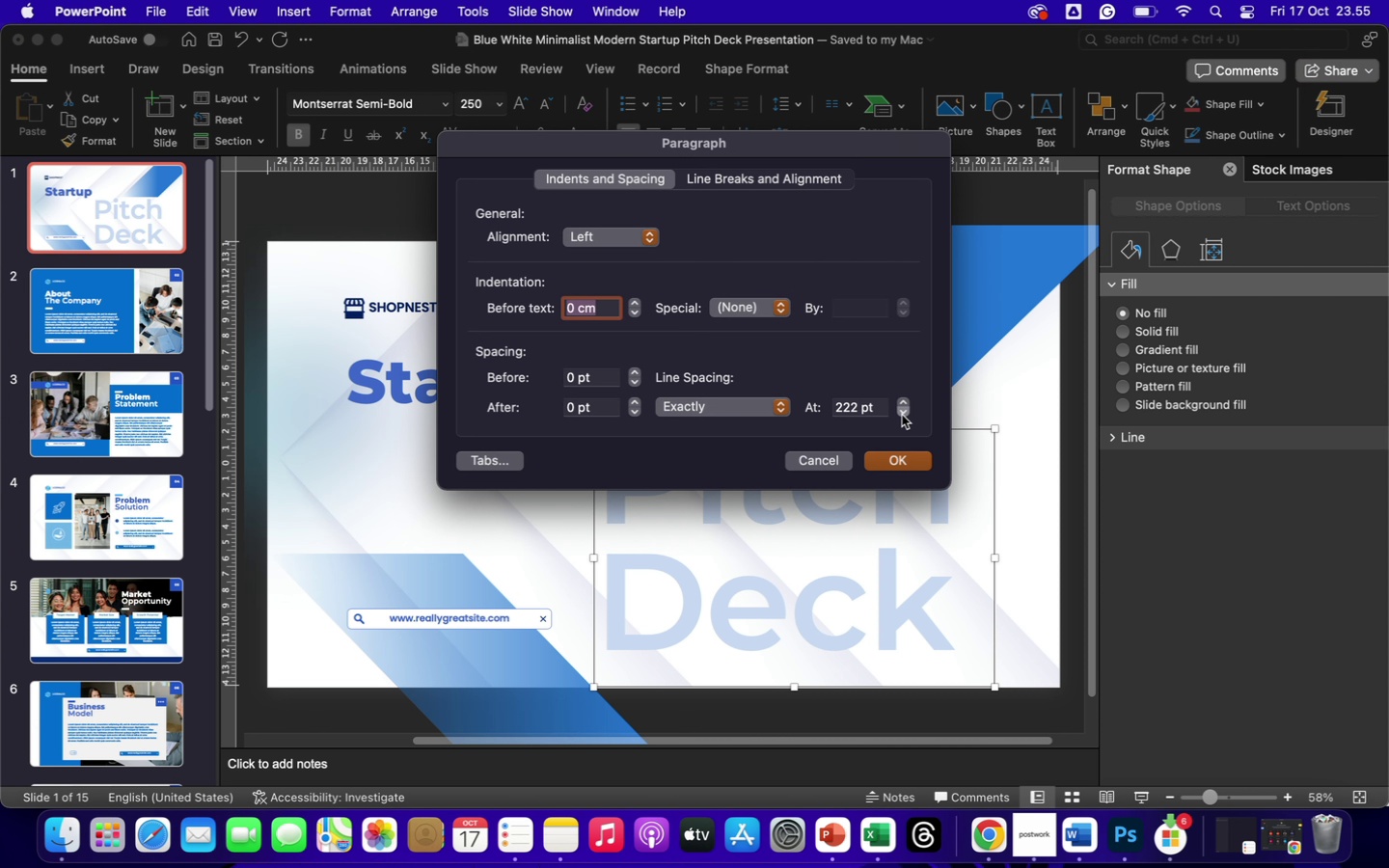 
left_click([902, 415])
 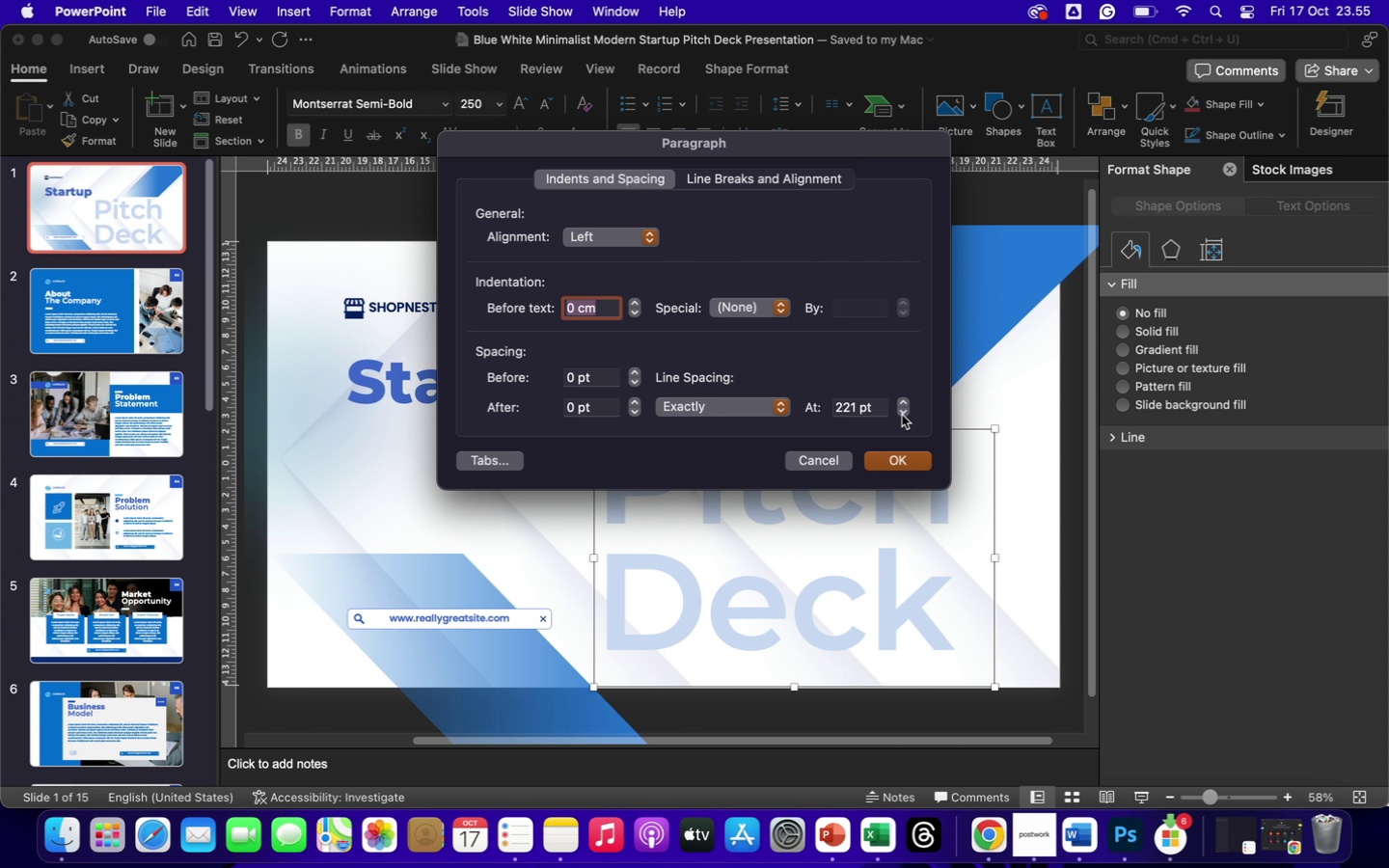 
left_click([902, 415])
 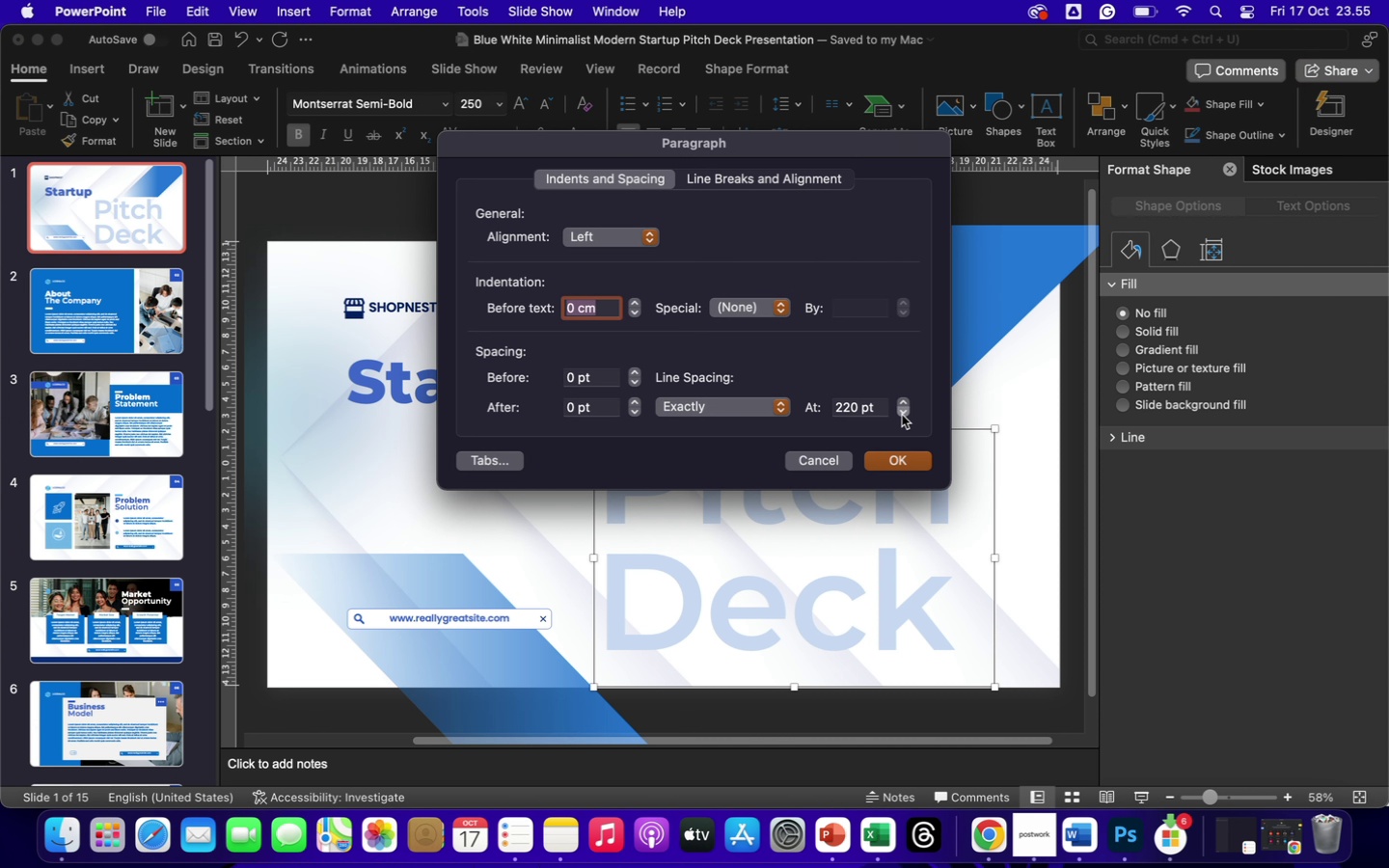 
left_click([902, 415])
 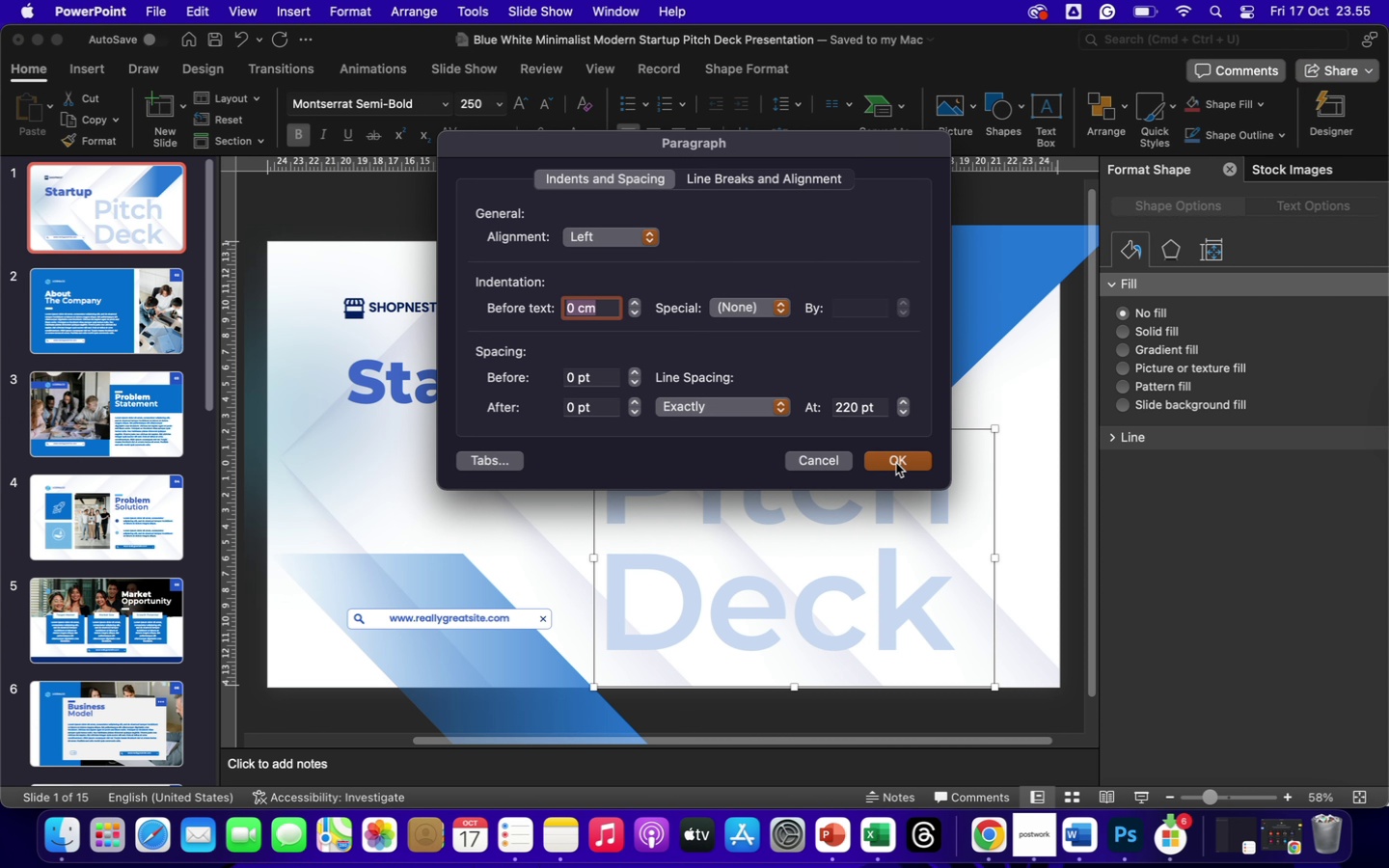 
left_click([896, 463])
 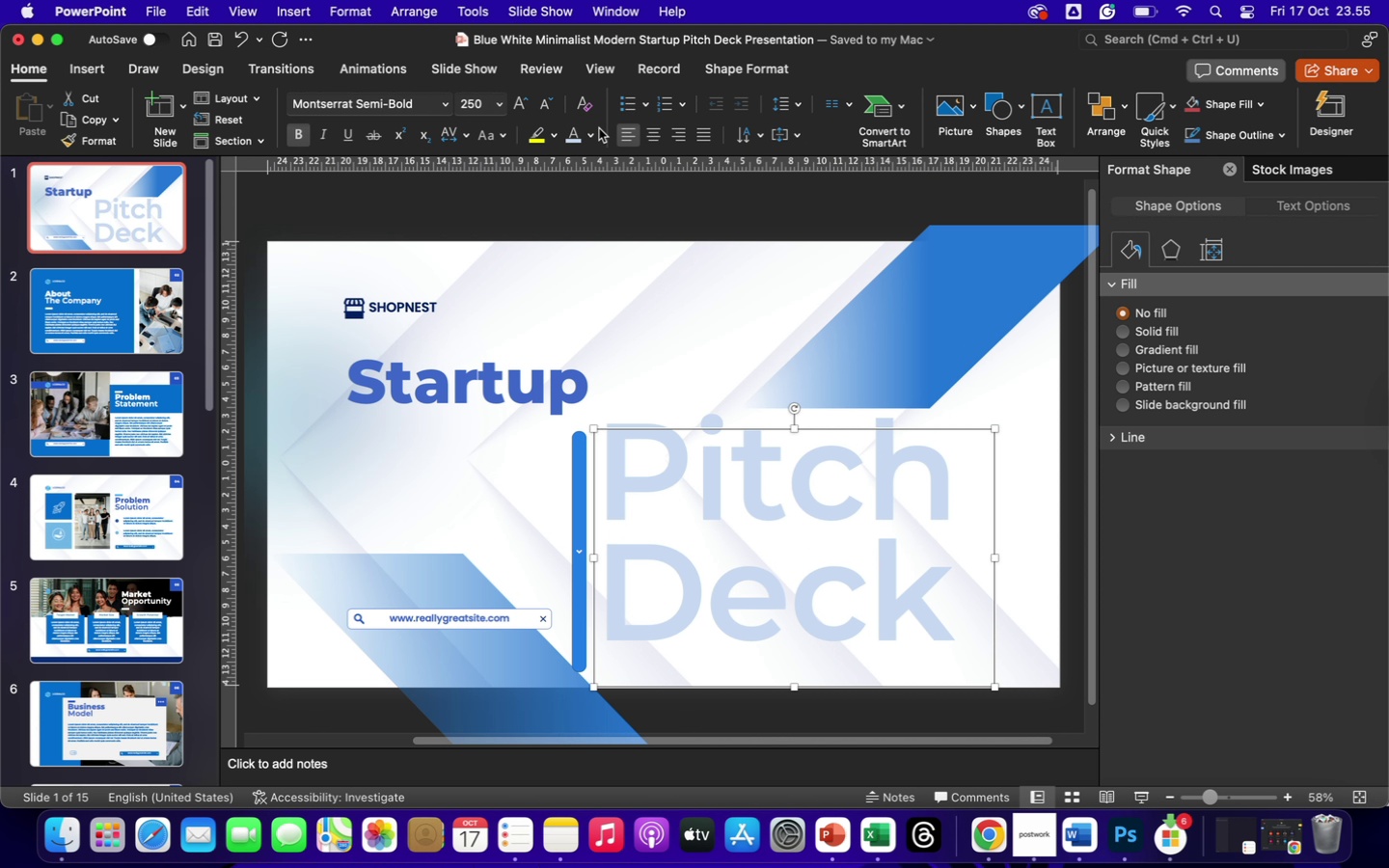 
wait(7.43)
 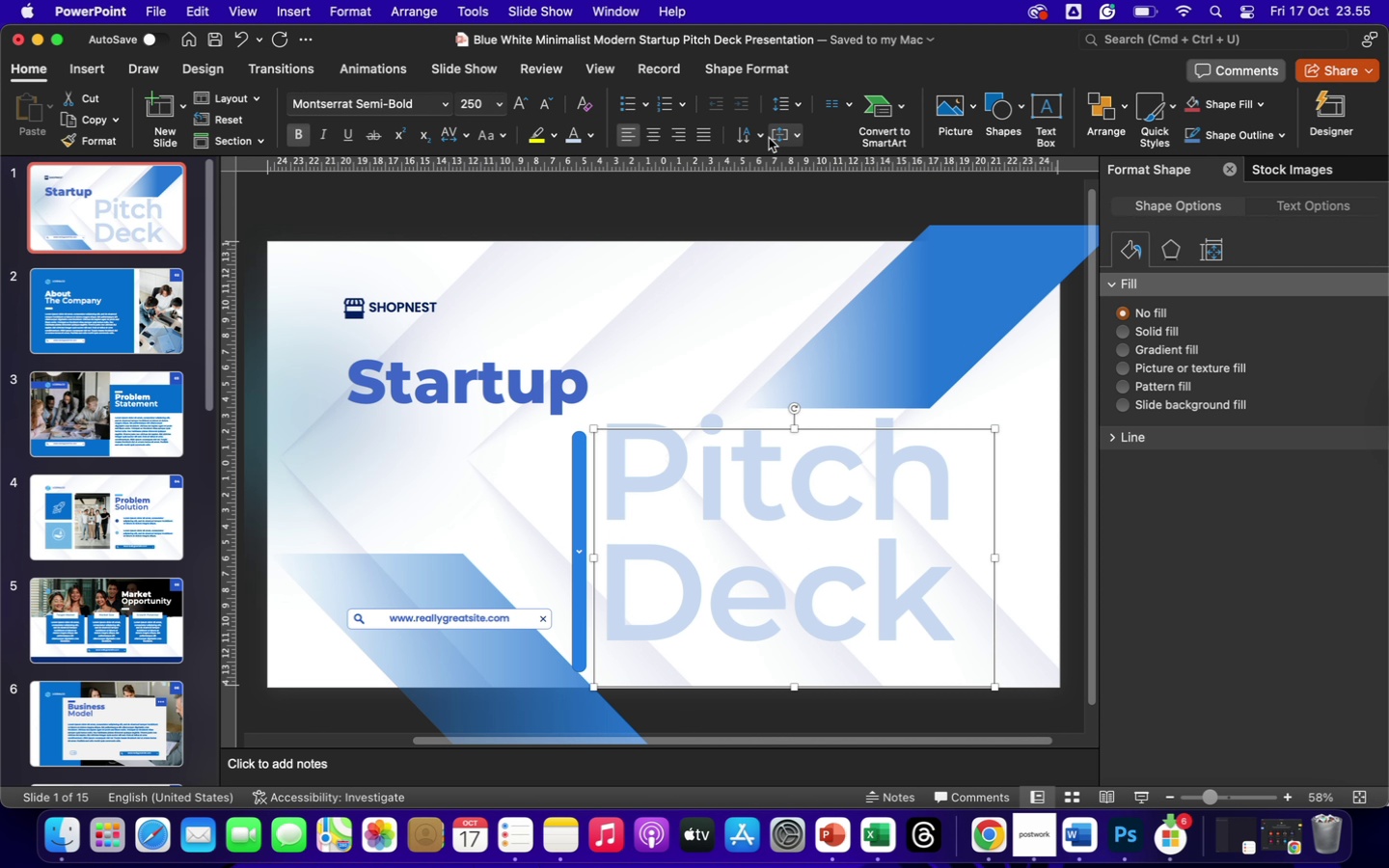 
left_click([797, 100])
 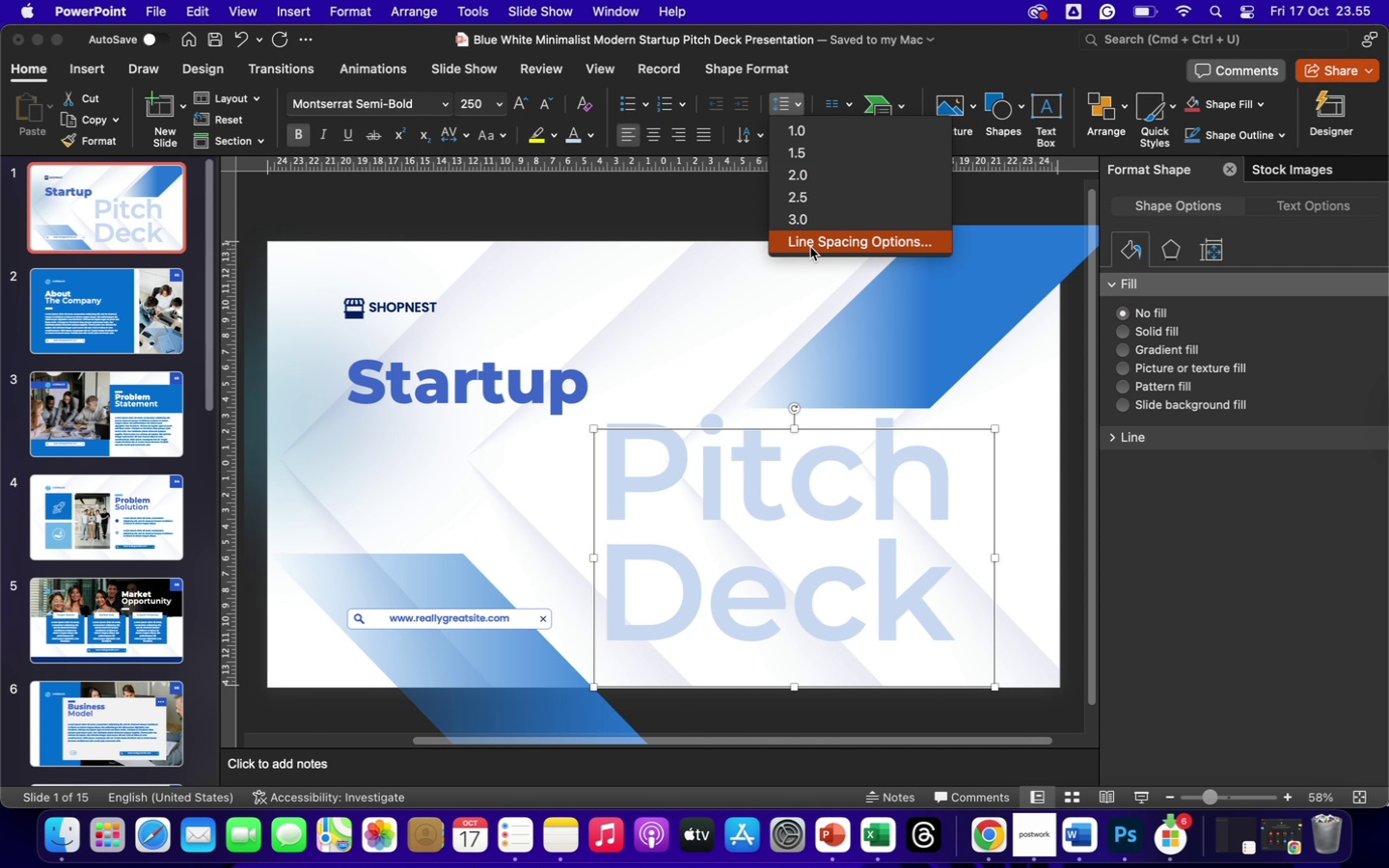 
left_click([810, 247])
 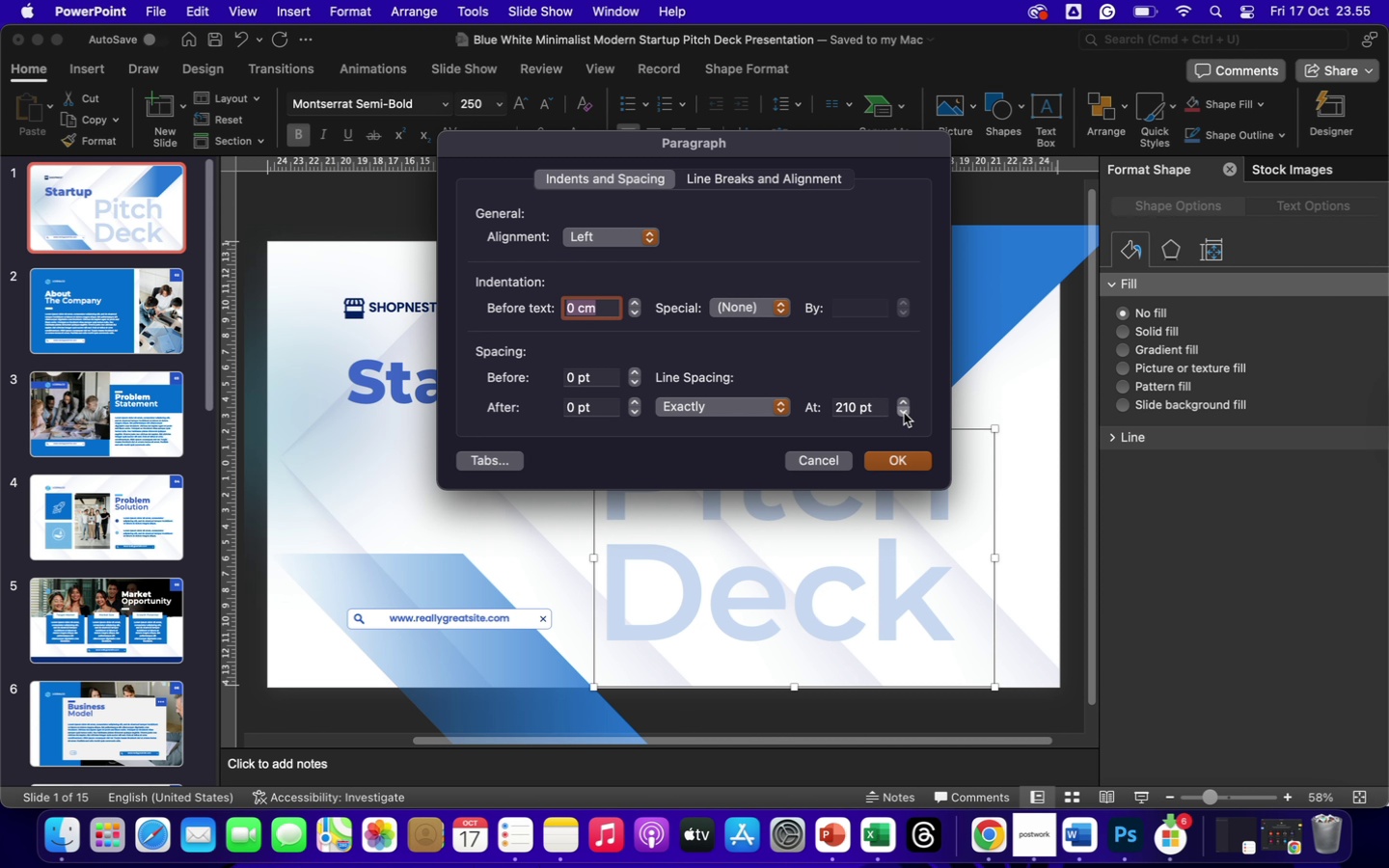 
wait(7.09)
 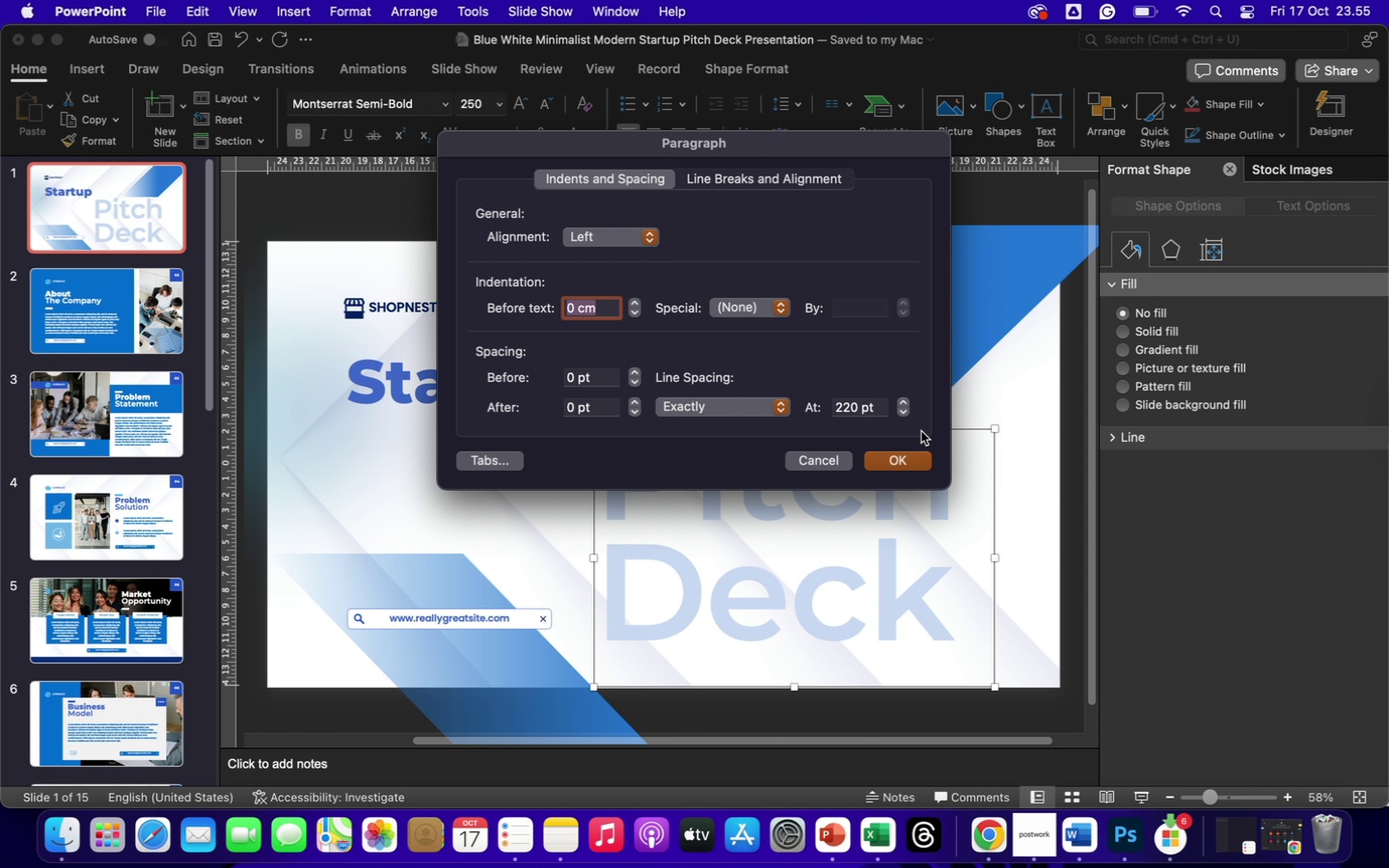 
left_click([904, 412])
 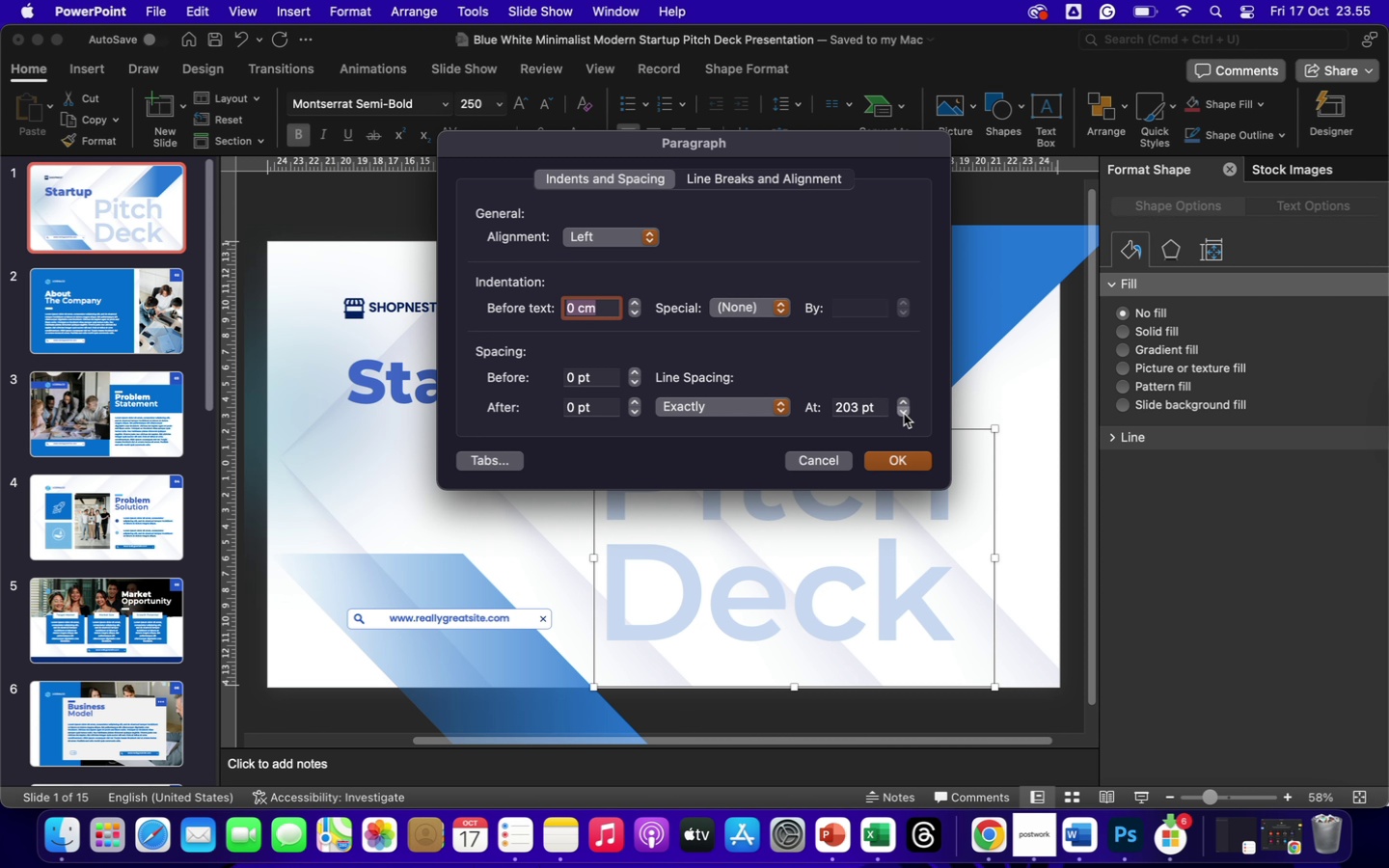 
left_click([904, 414])
 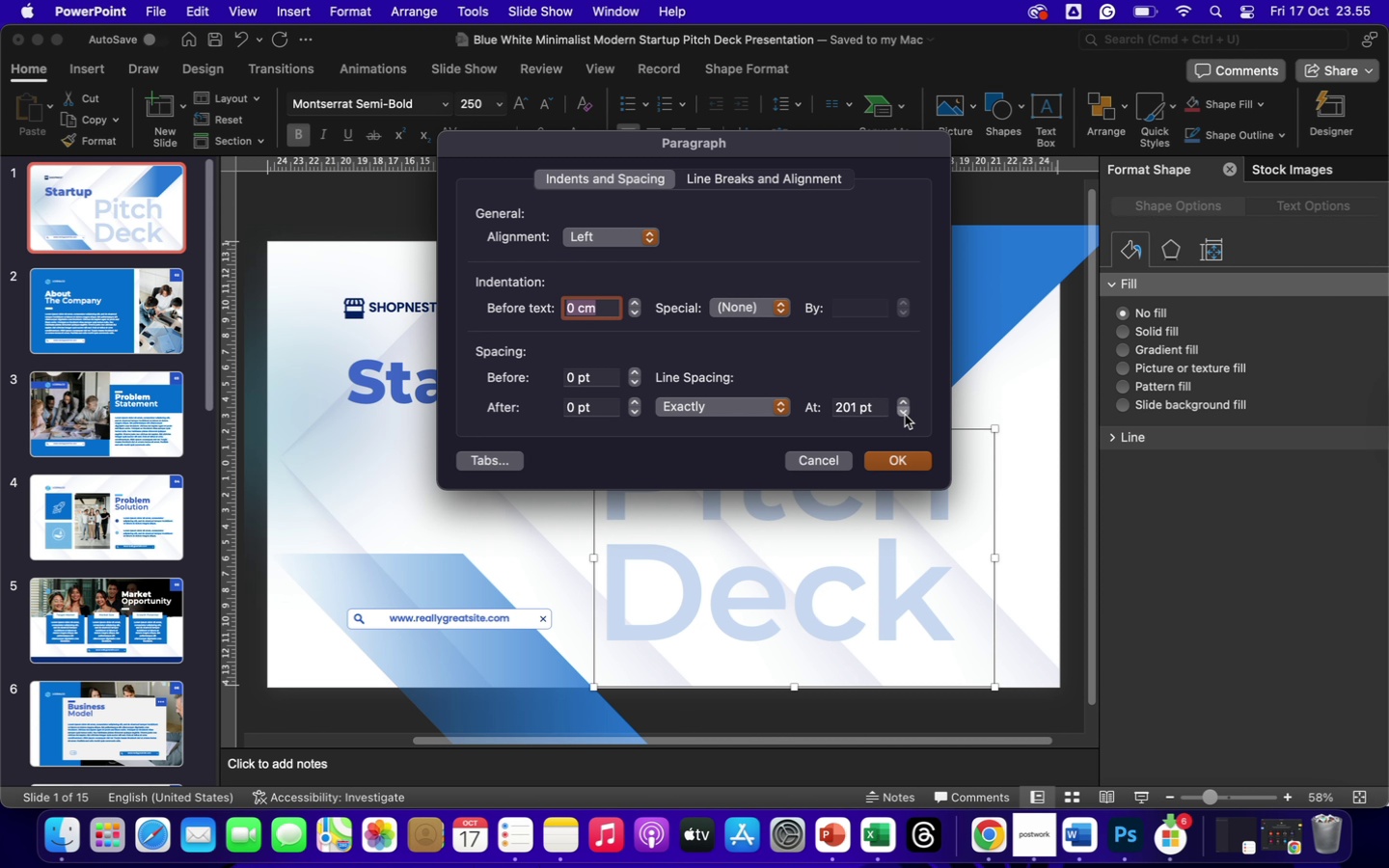 
double_click([905, 415])
 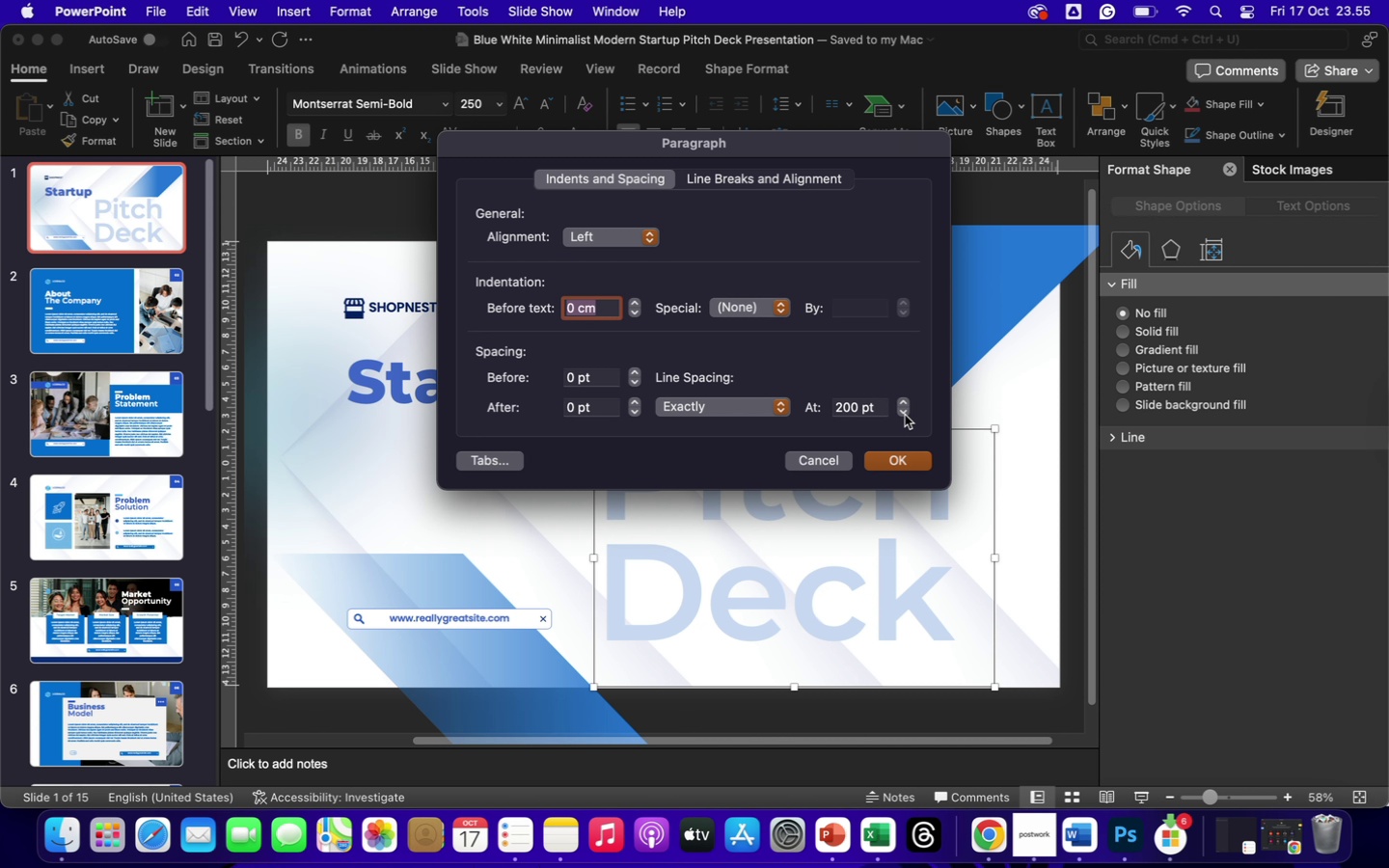 
triple_click([905, 415])
 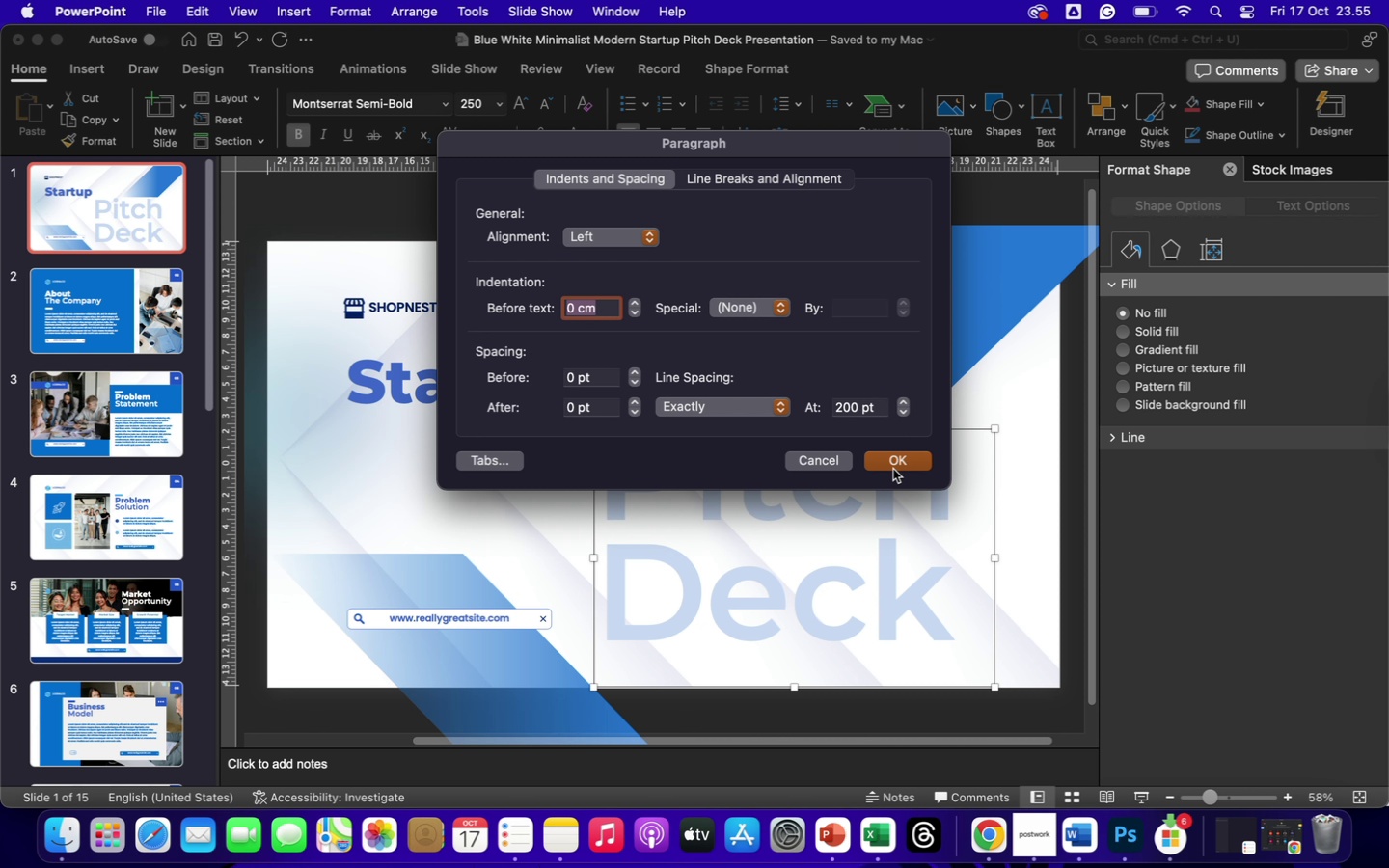 
left_click([893, 469])
 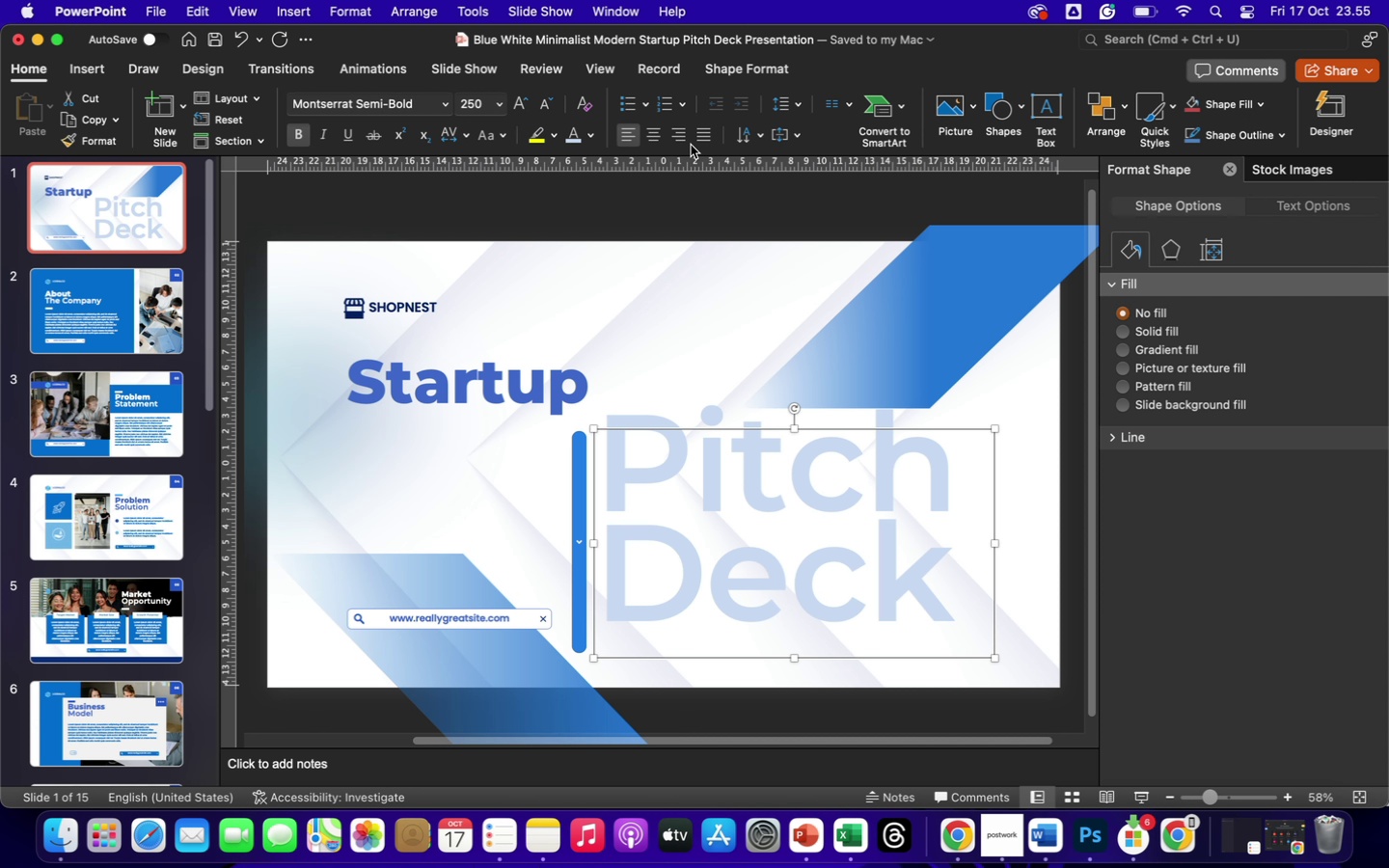 
wait(17.94)
 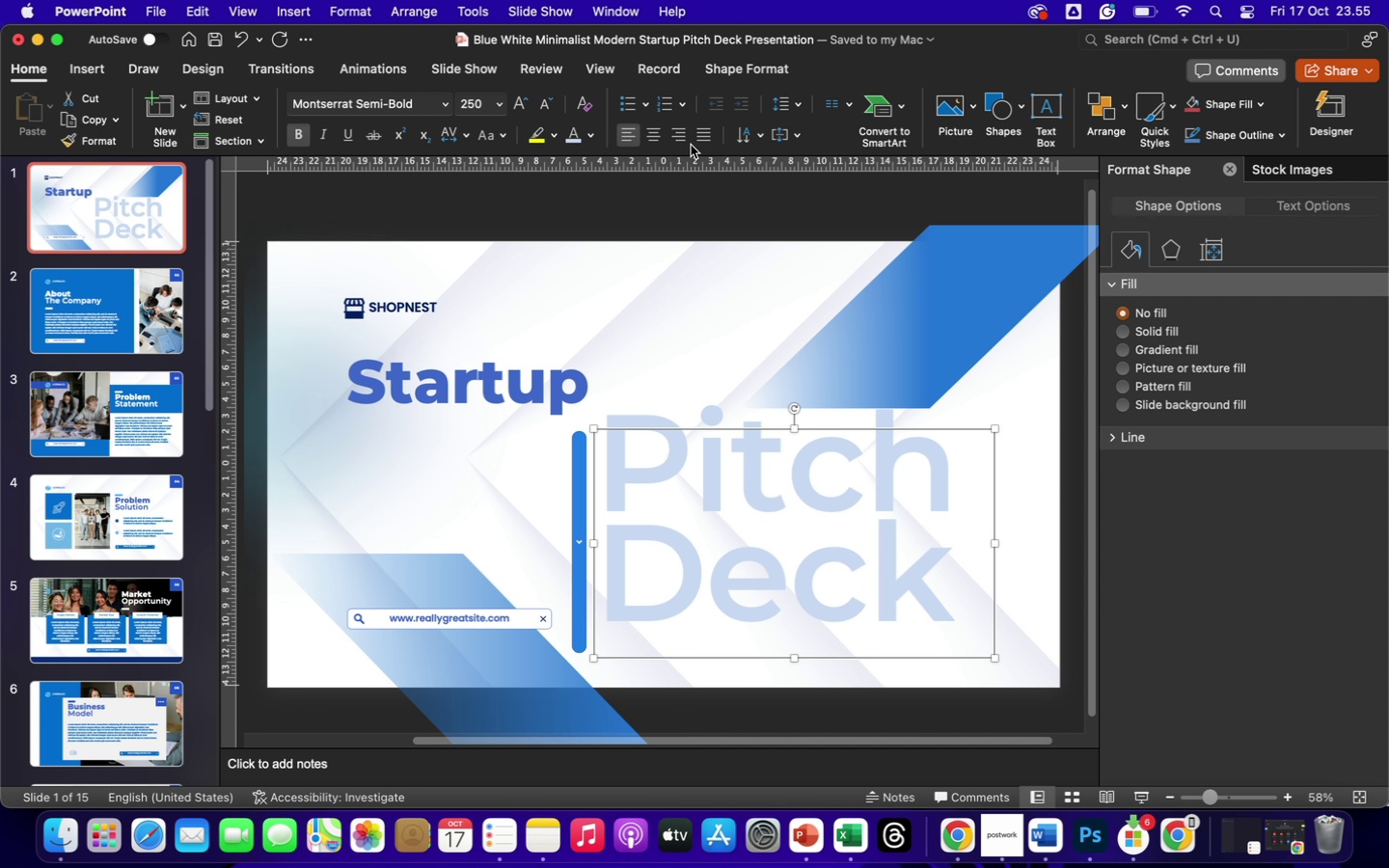 
left_click_drag(start_coordinate=[583, 384], to_coordinate=[459, 365])
 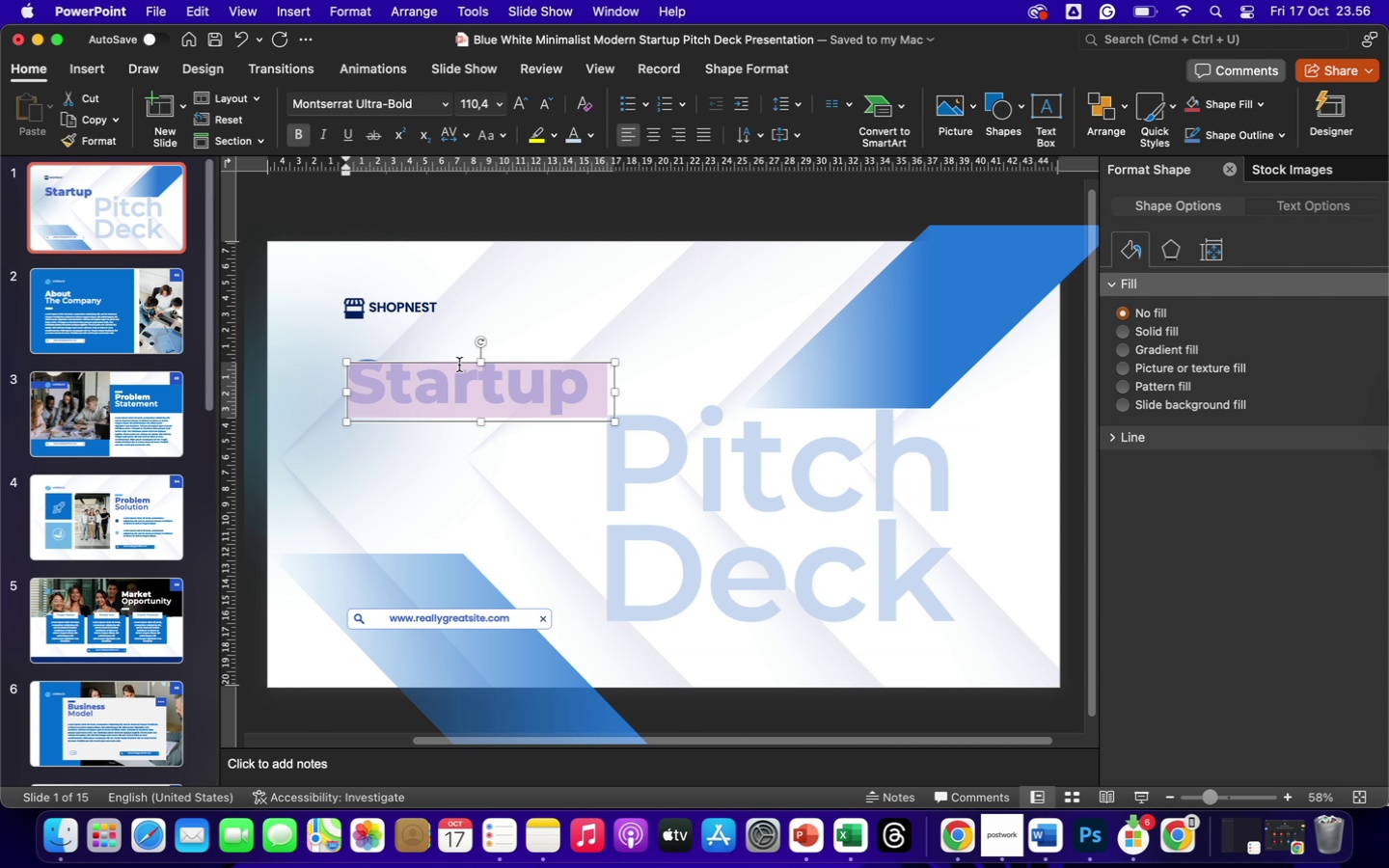 
type(Smart)
 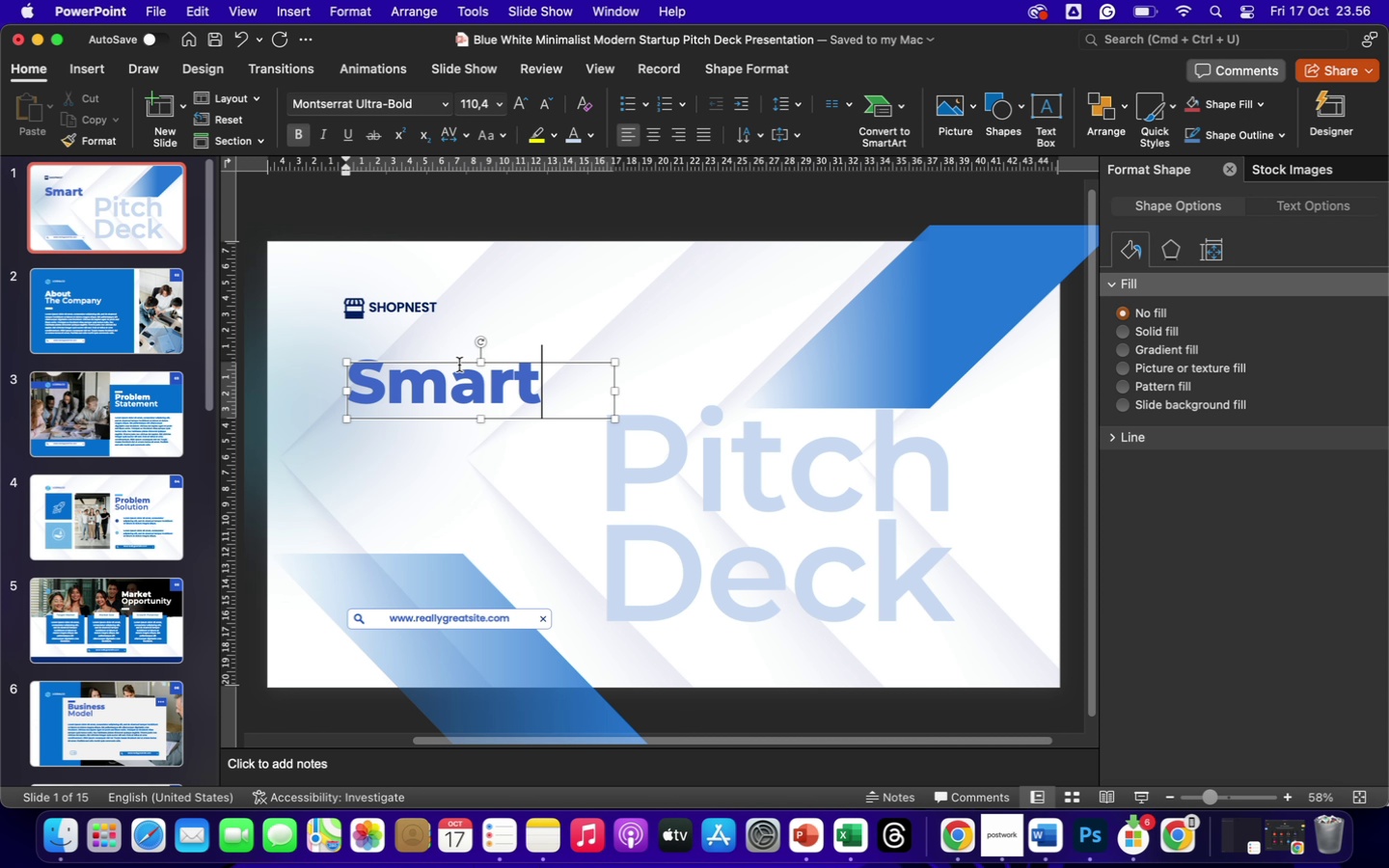 
type(er Shopping, )
 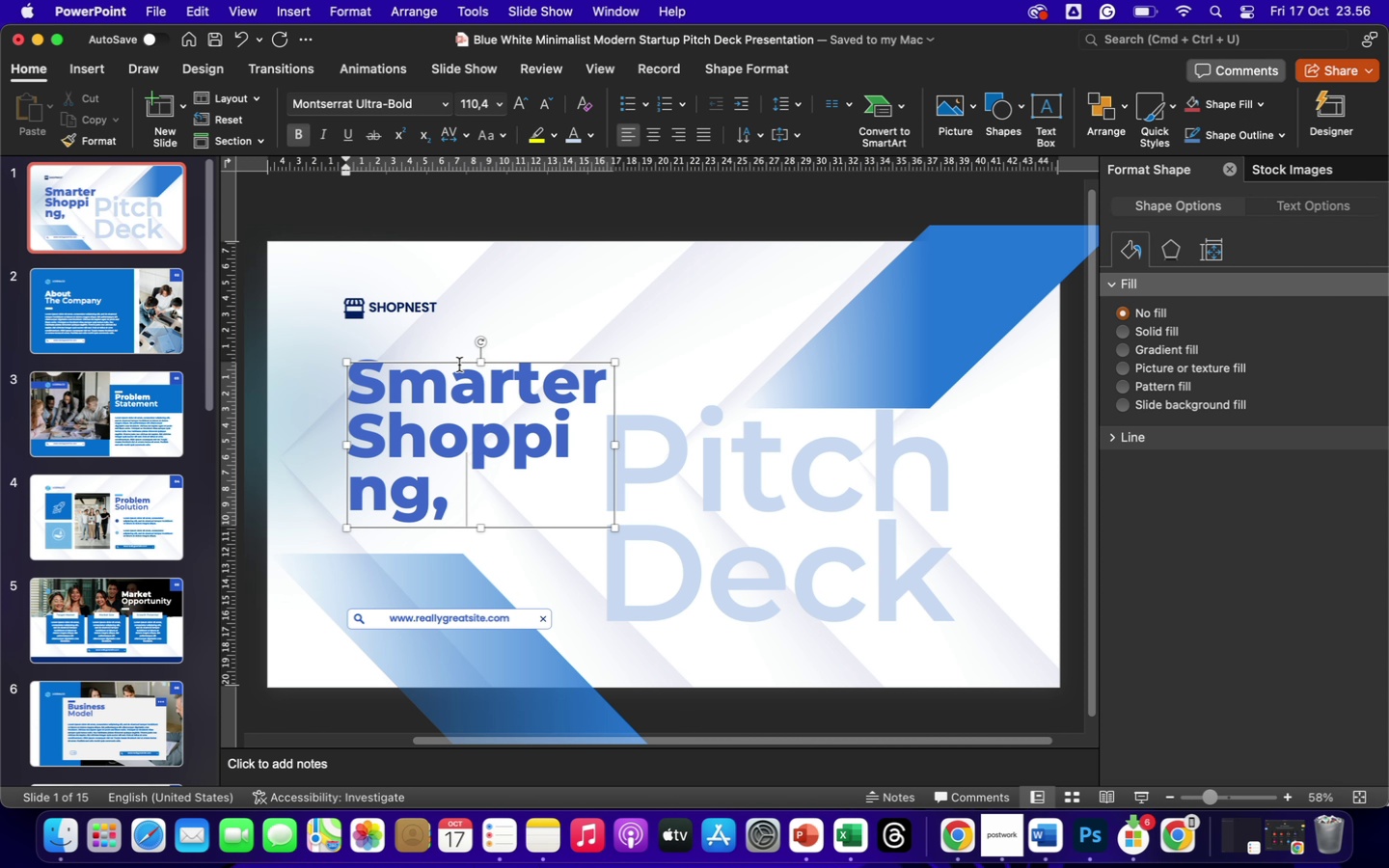 
type(Simpli)
 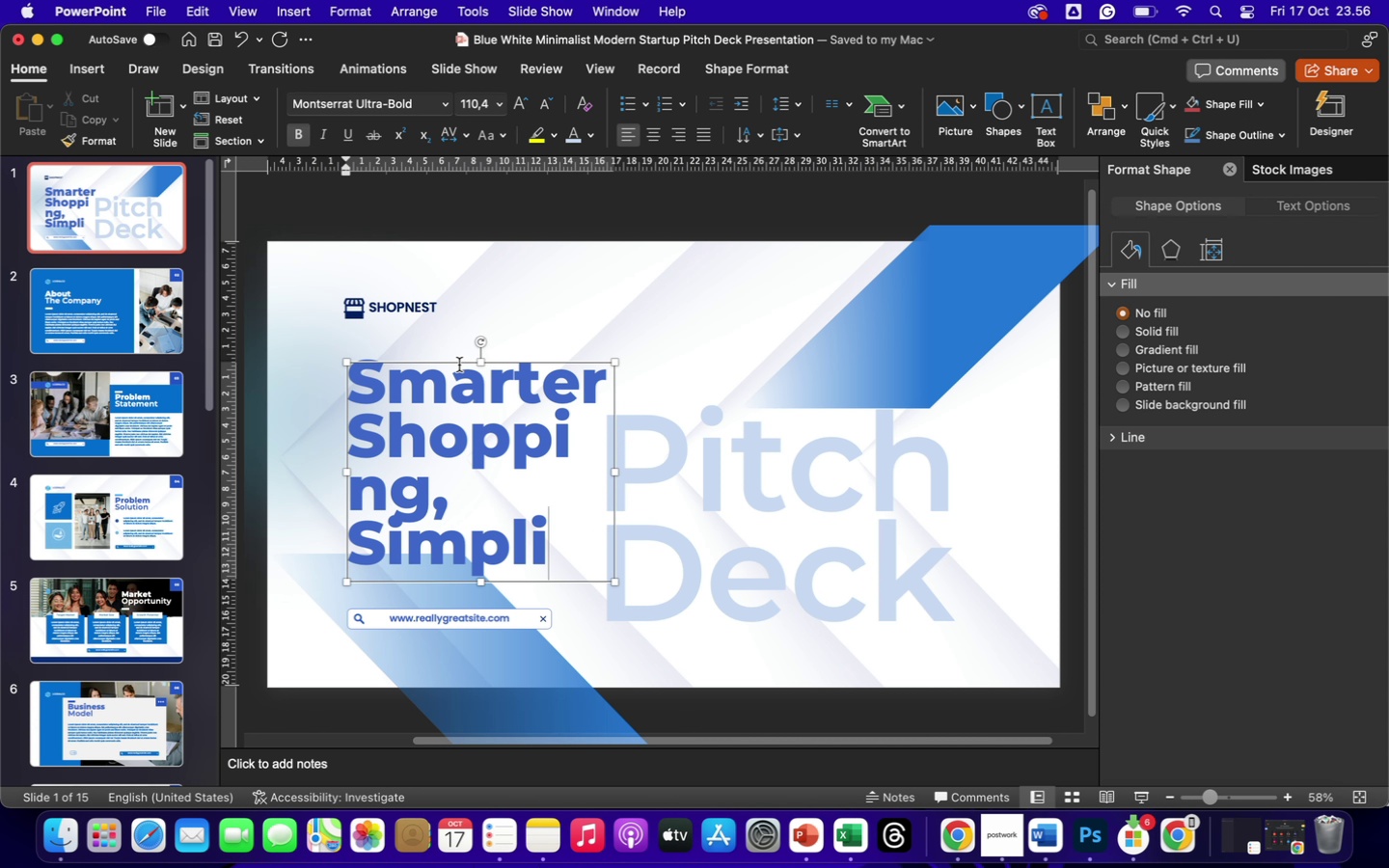 
wait(5.35)
 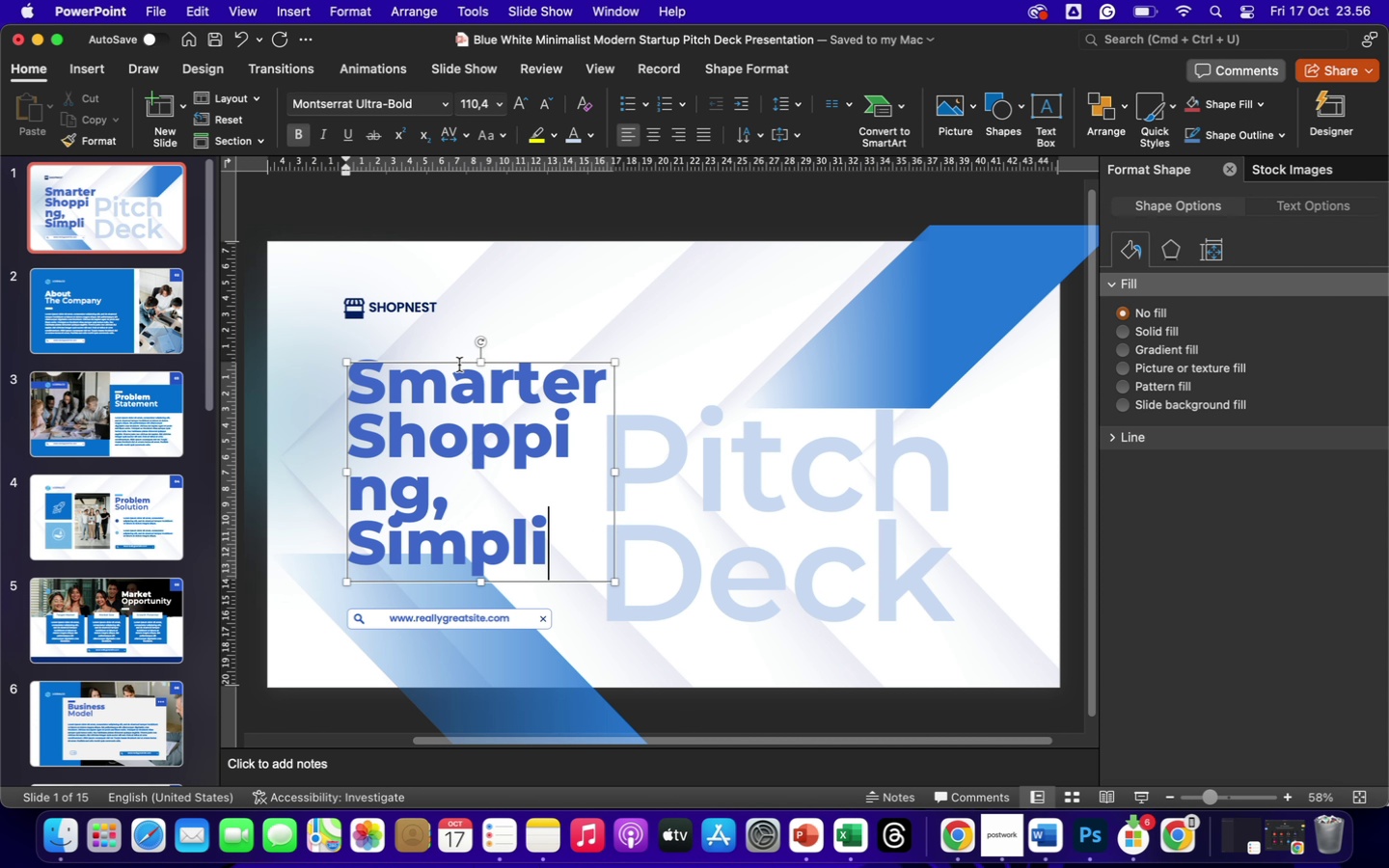 
type(fied)
 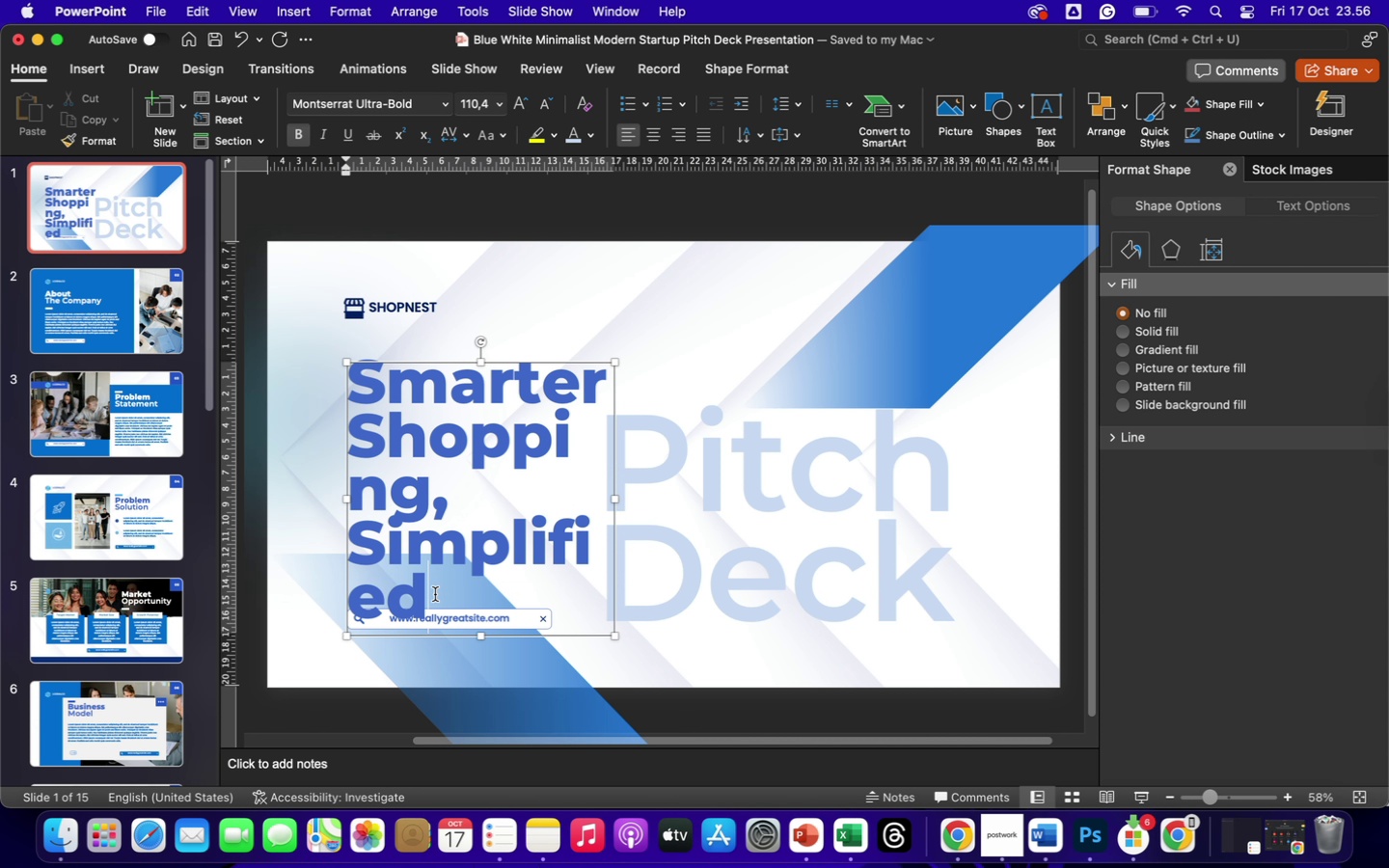 
left_click_drag(start_coordinate=[426, 594], to_coordinate=[352, 385])
 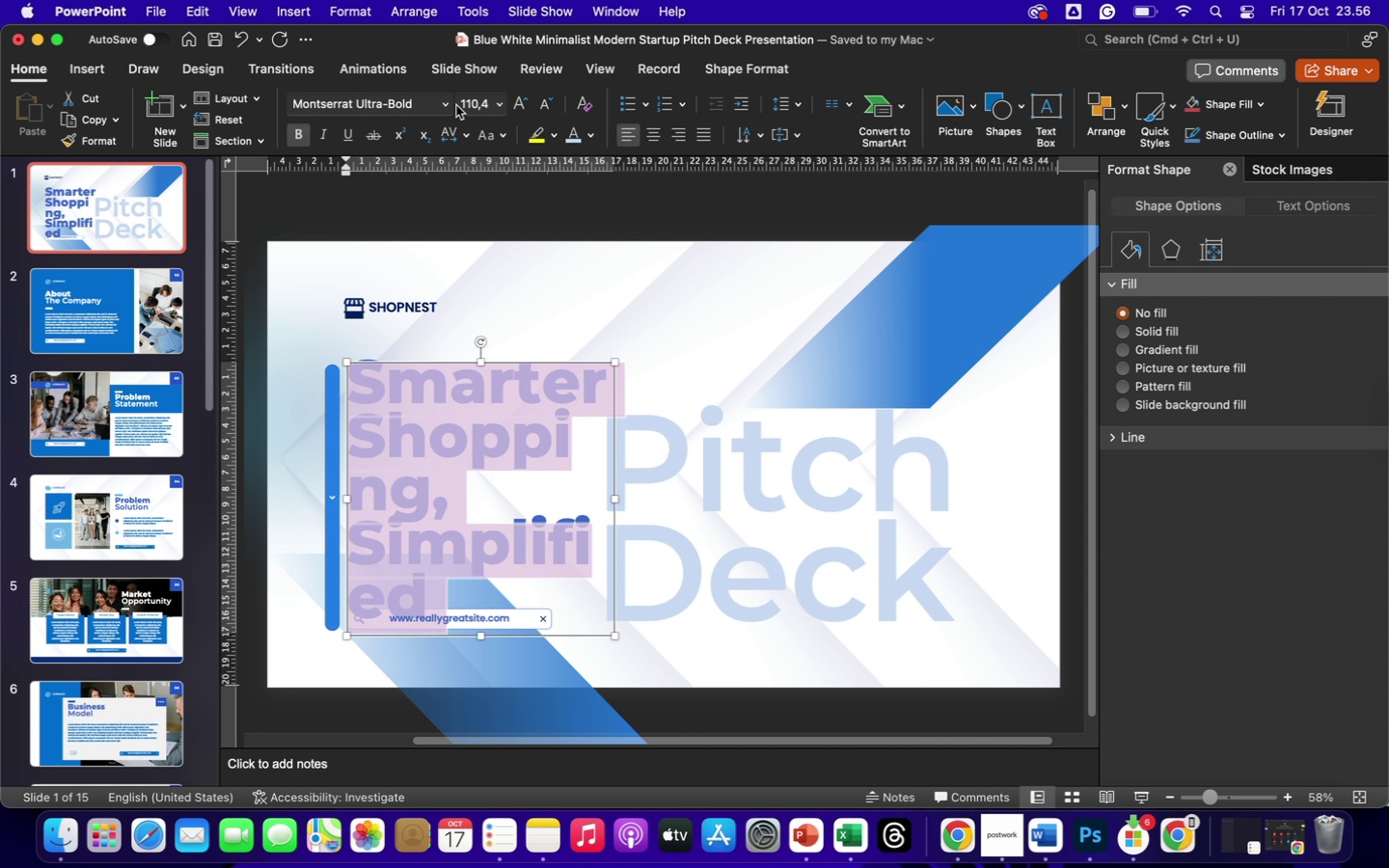 
left_click([449, 105])
 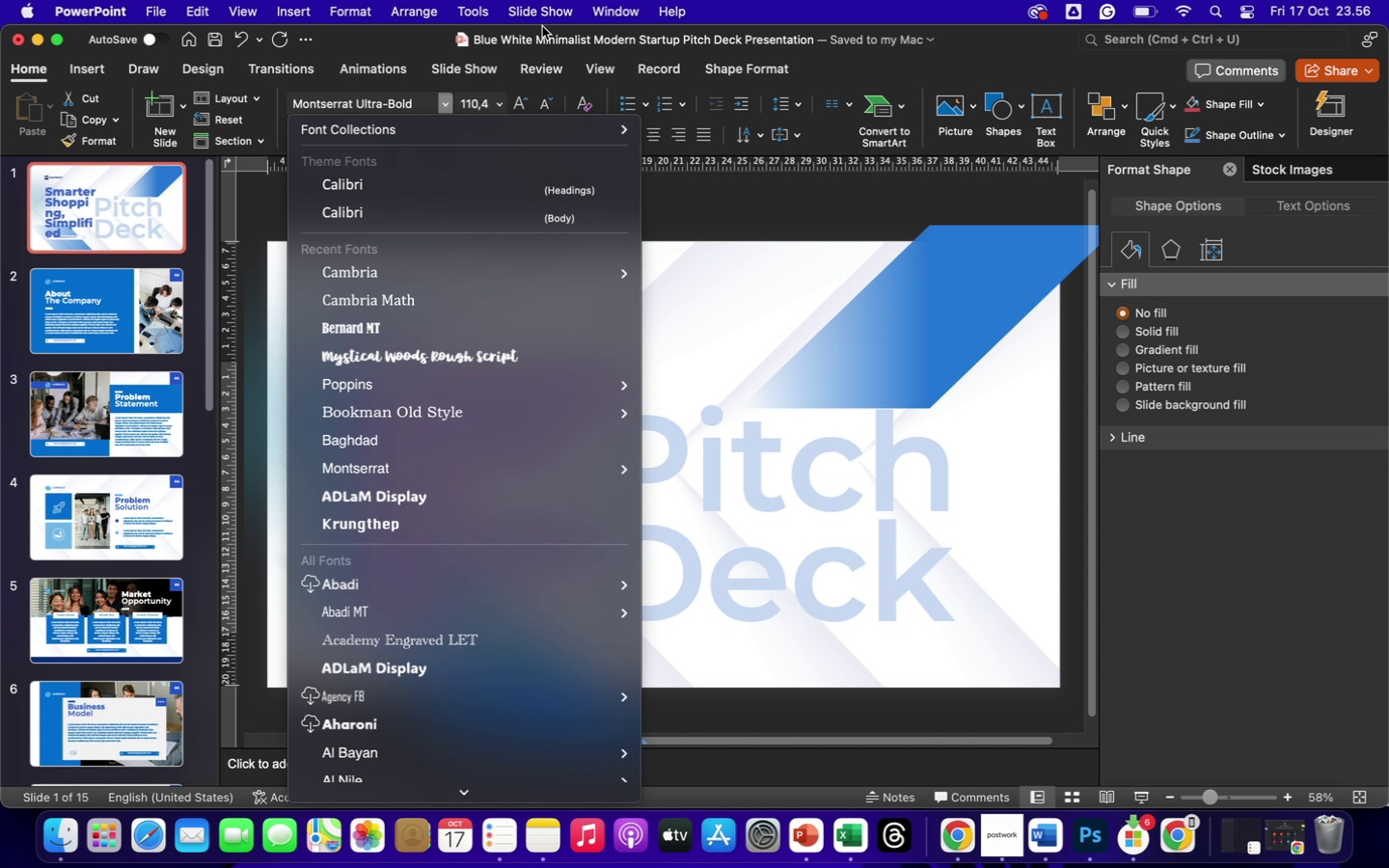 
wait(5.18)
 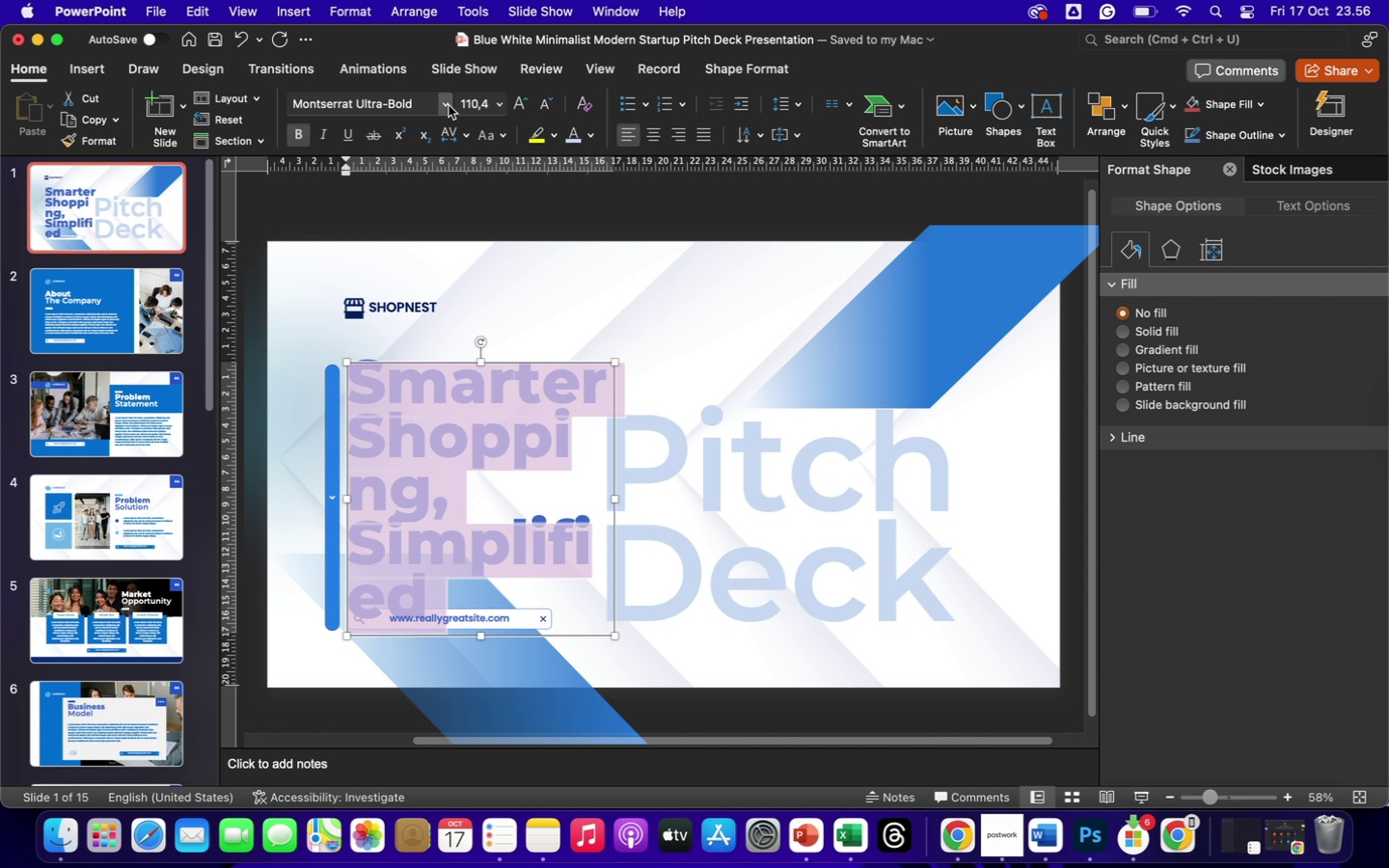 
left_click([371, 333])
 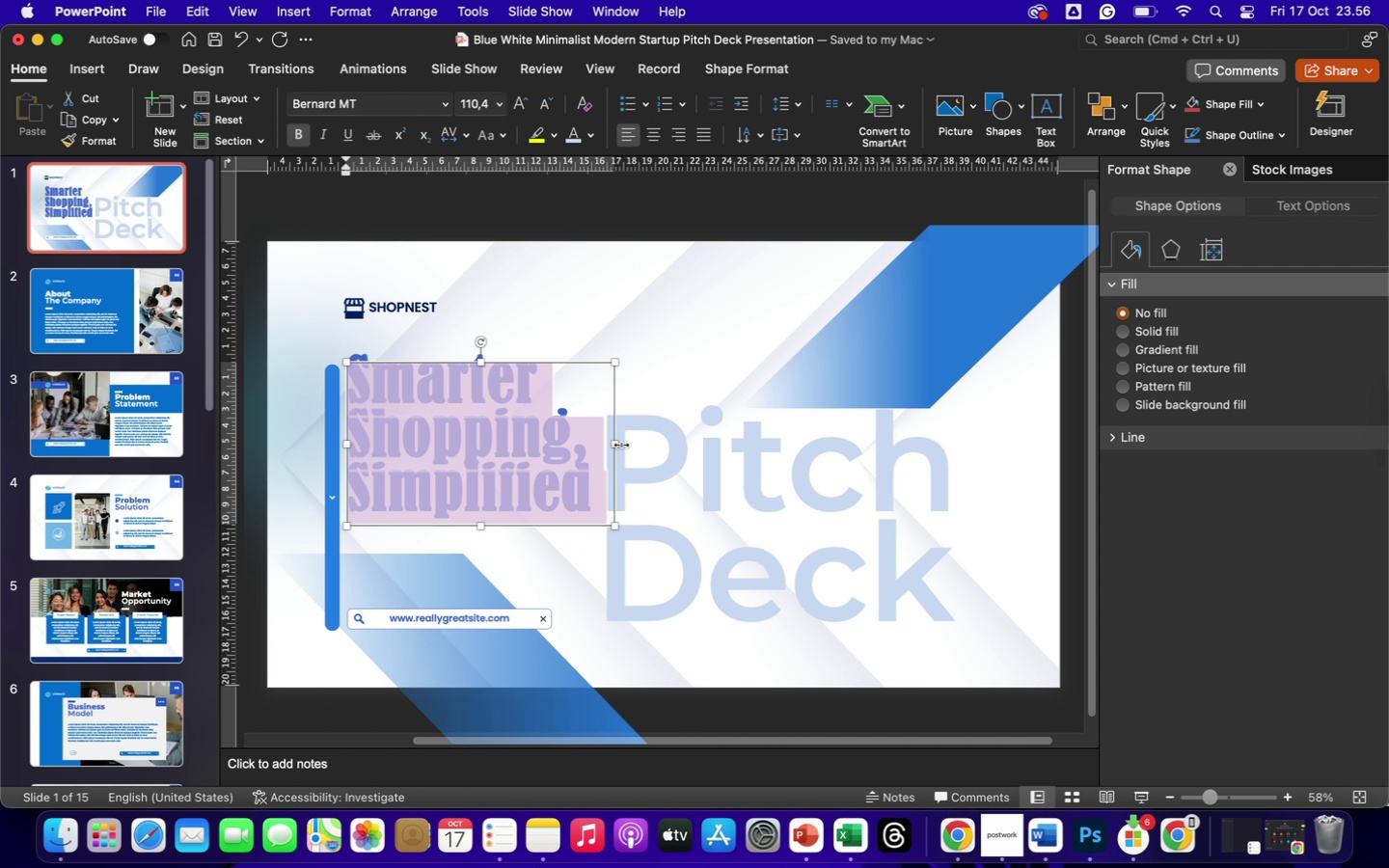 
left_click_drag(start_coordinate=[617, 443], to_coordinate=[826, 448])
 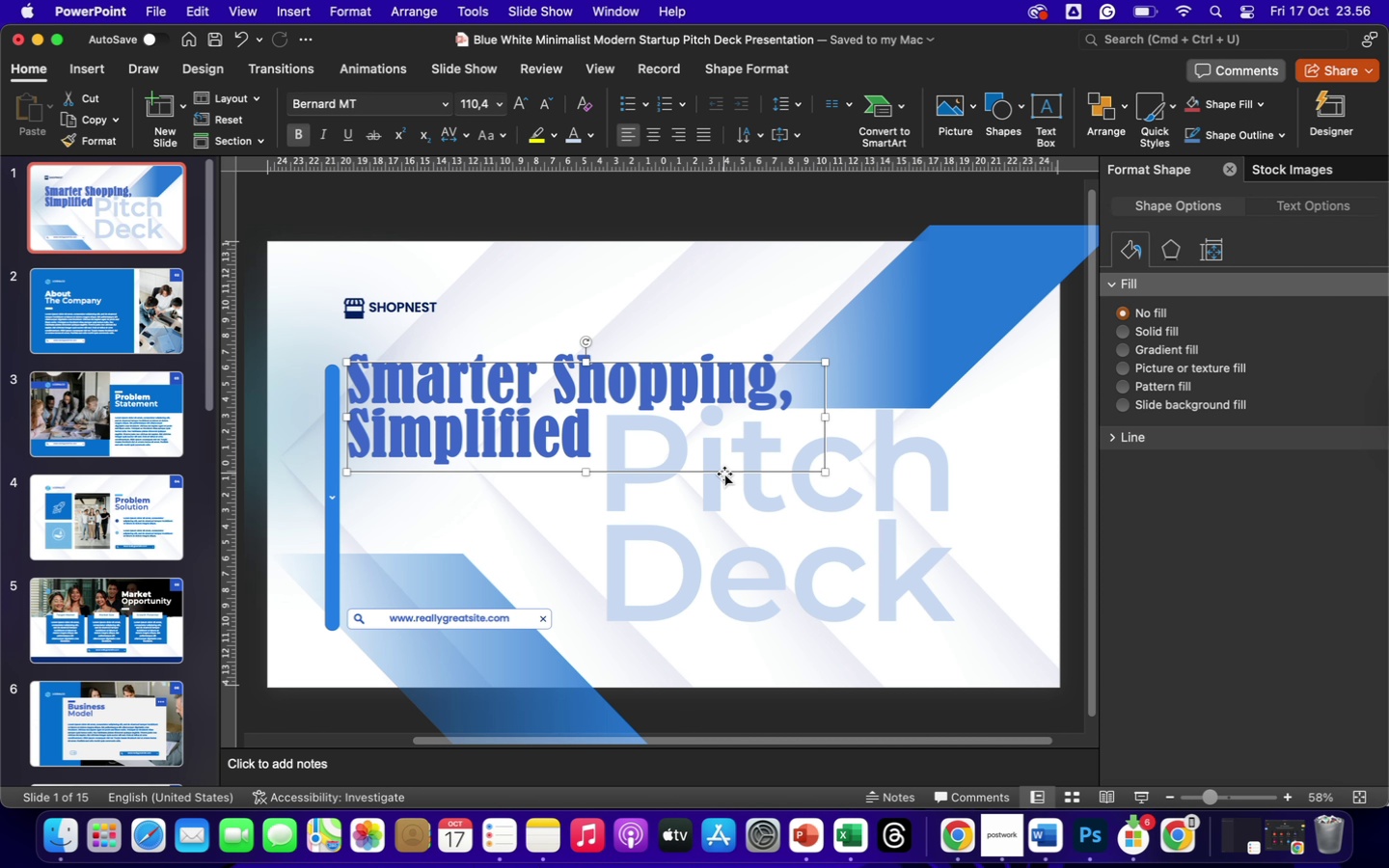 
left_click_drag(start_coordinate=[723, 474], to_coordinate=[724, 500])
 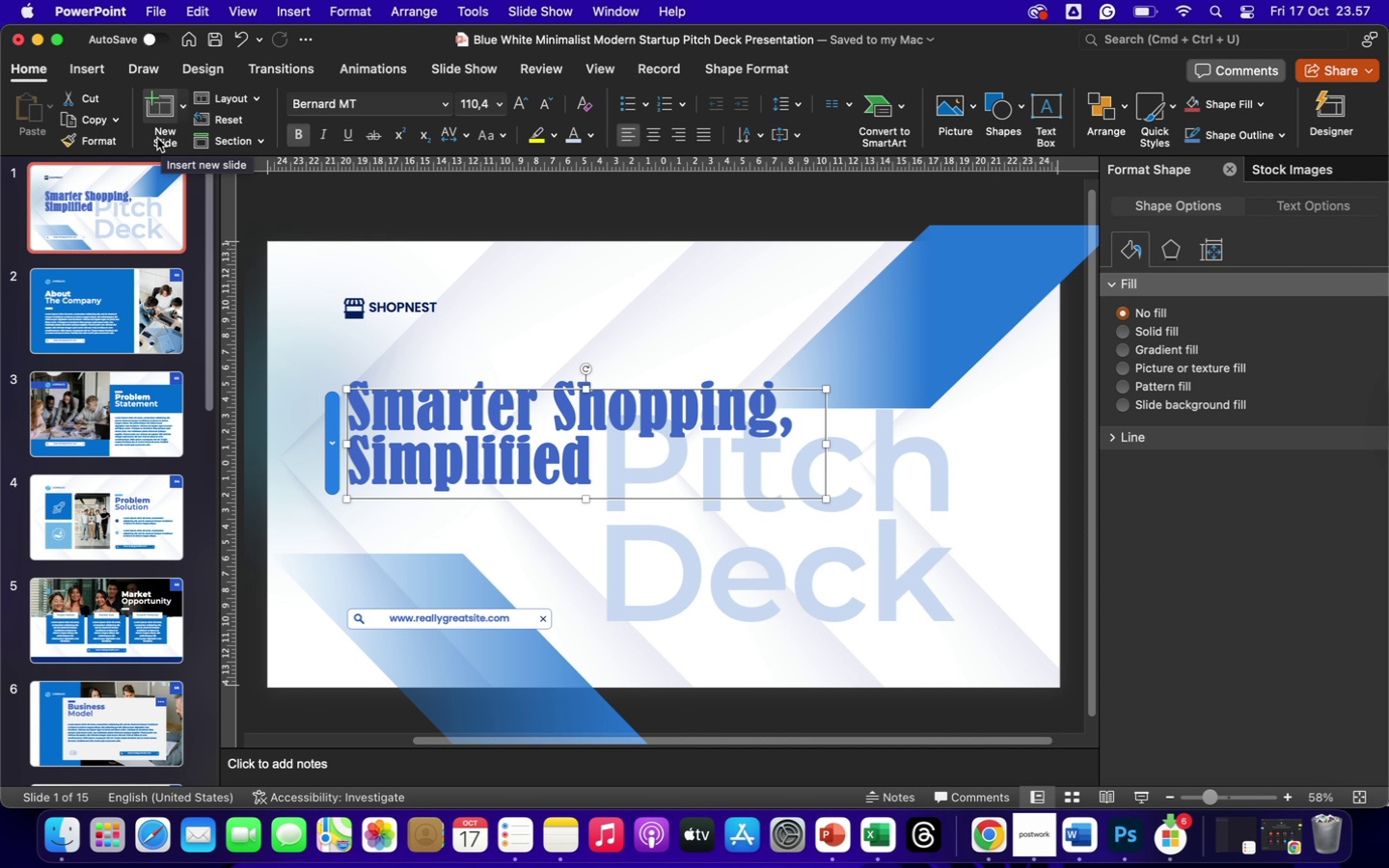 
wait(8.49)
 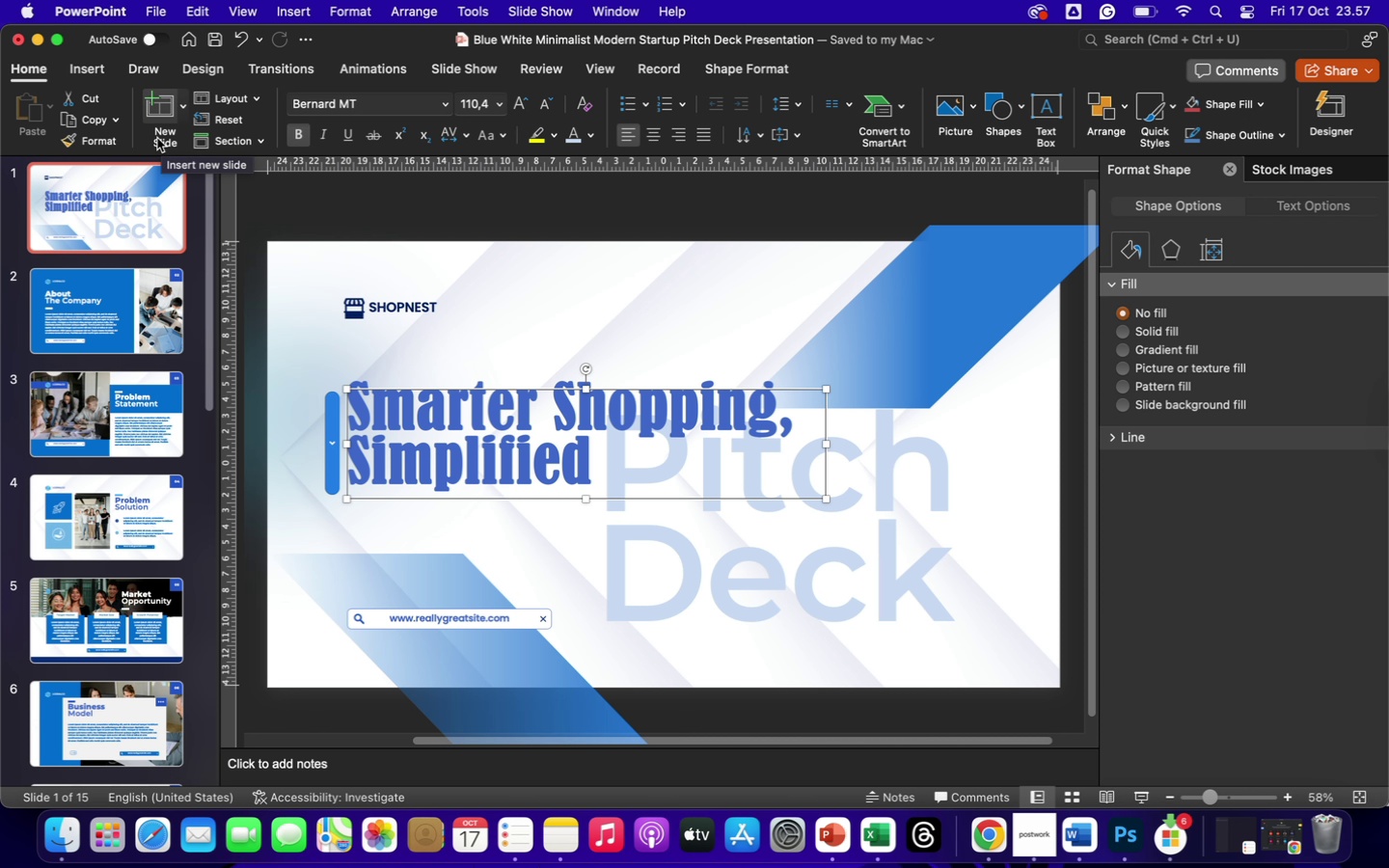 
left_click([60, 43])
 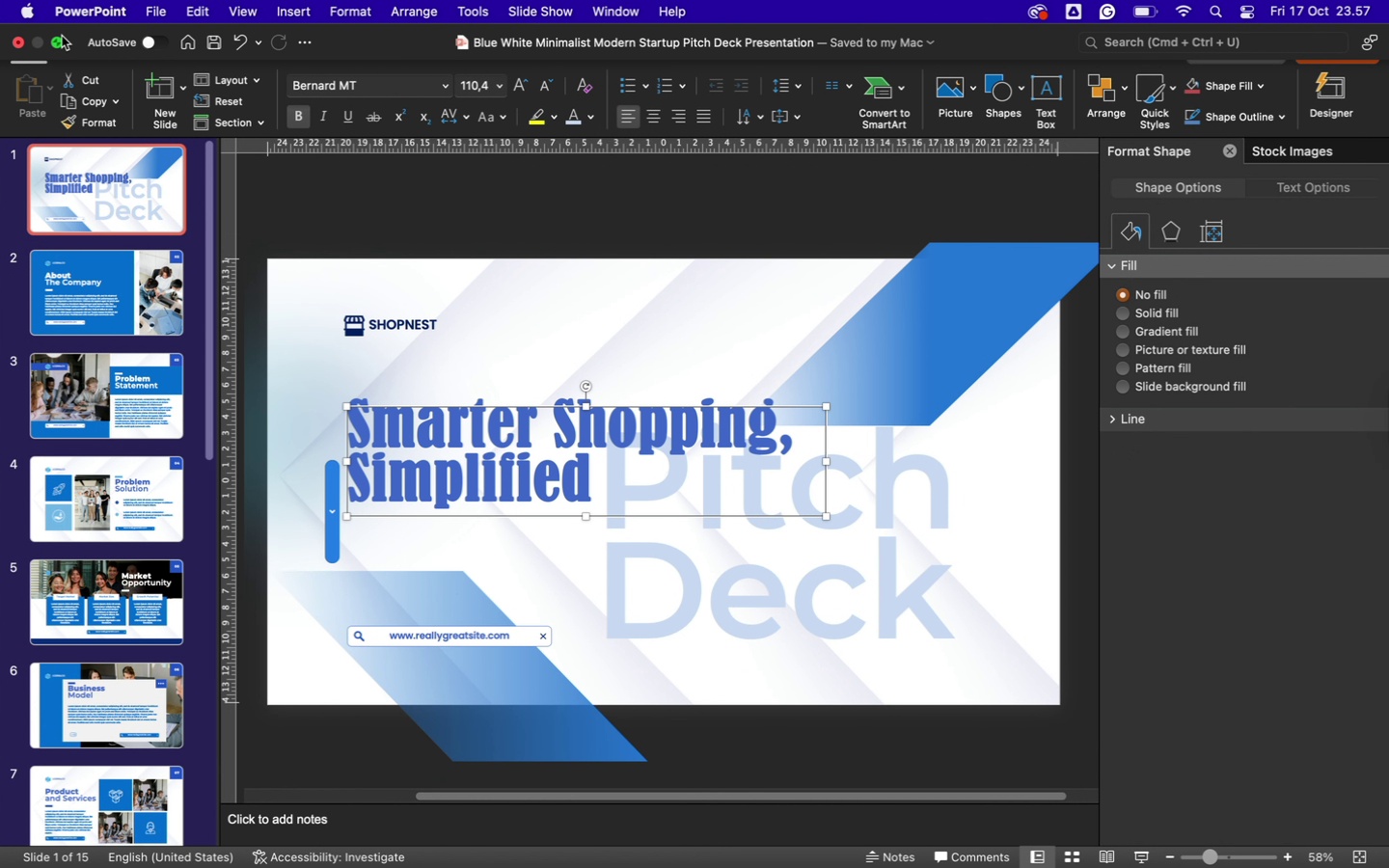 
left_click([55, 41])
 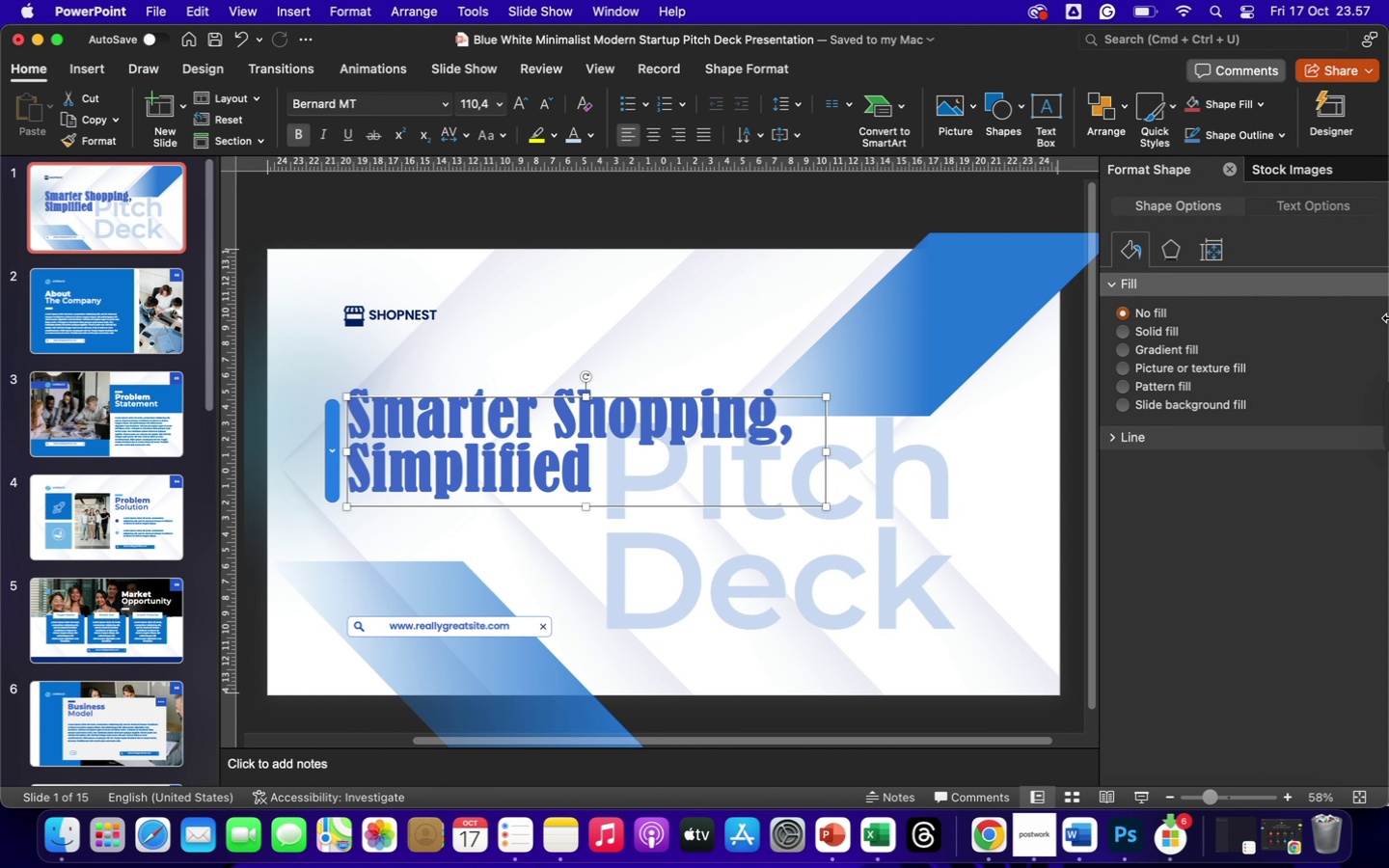 
left_click_drag(start_coordinate=[1388, 317], to_coordinate=[1291, 325])
 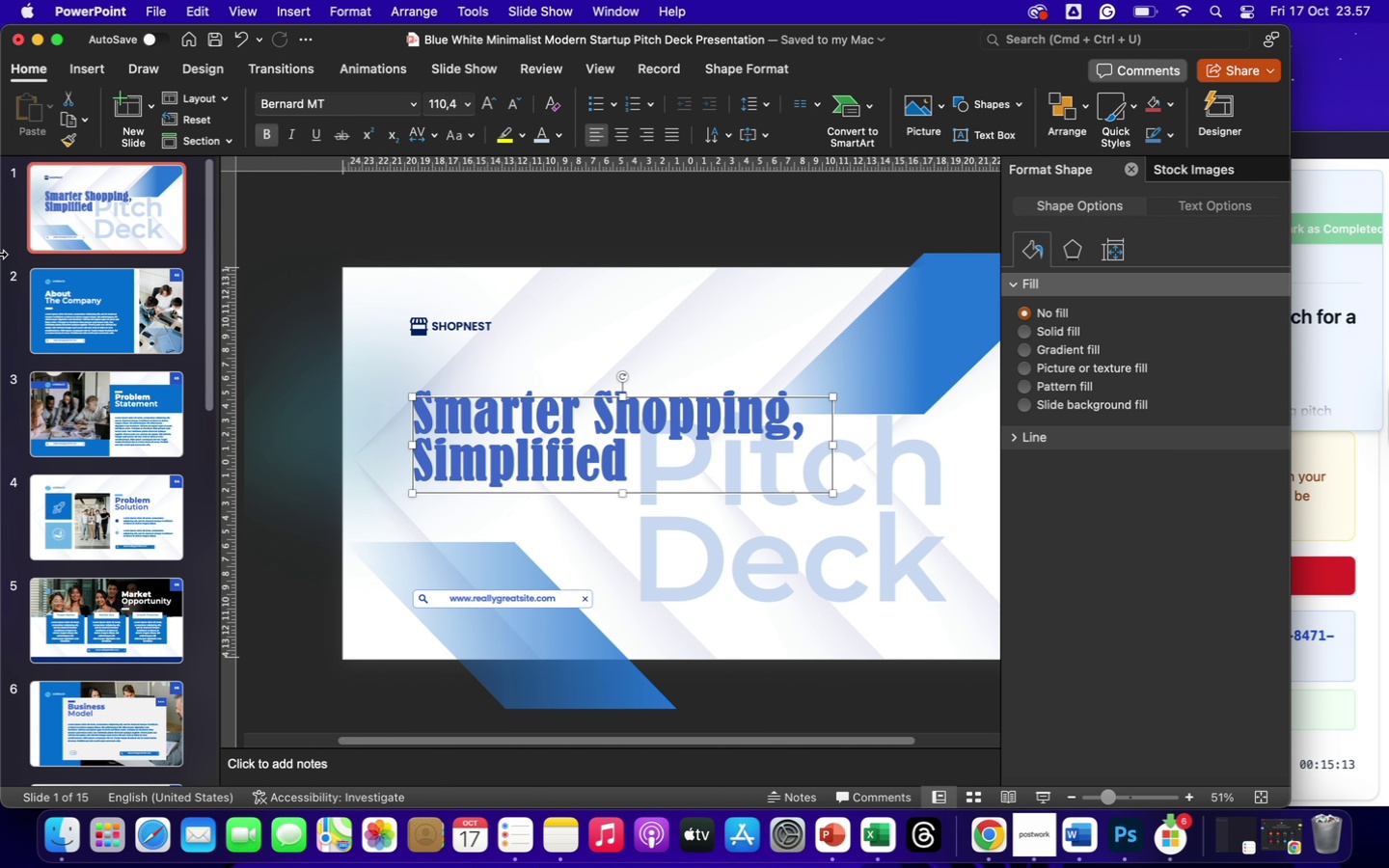 
left_click_drag(start_coordinate=[0, 254], to_coordinate=[92, 266])
 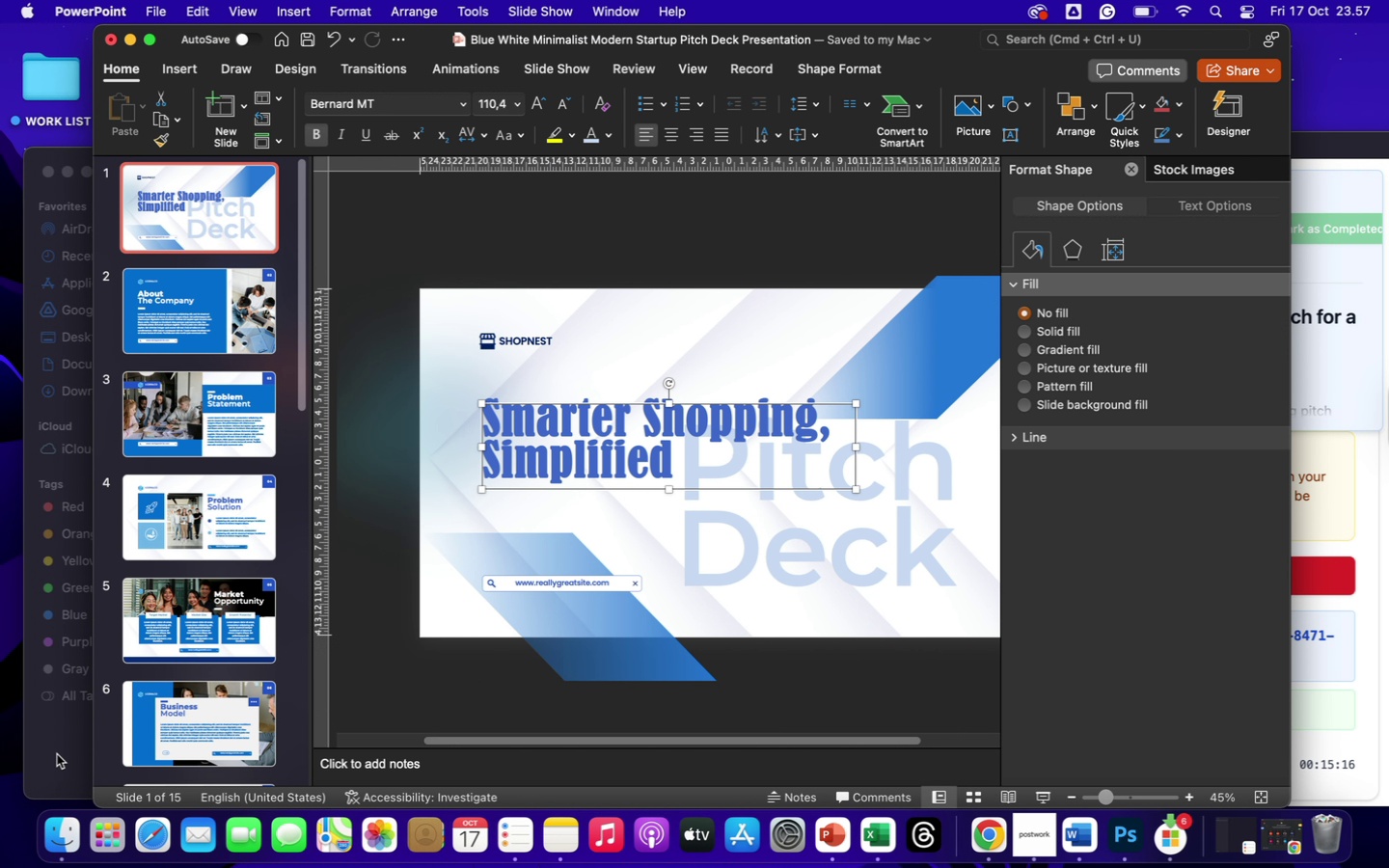 
left_click([57, 754])
 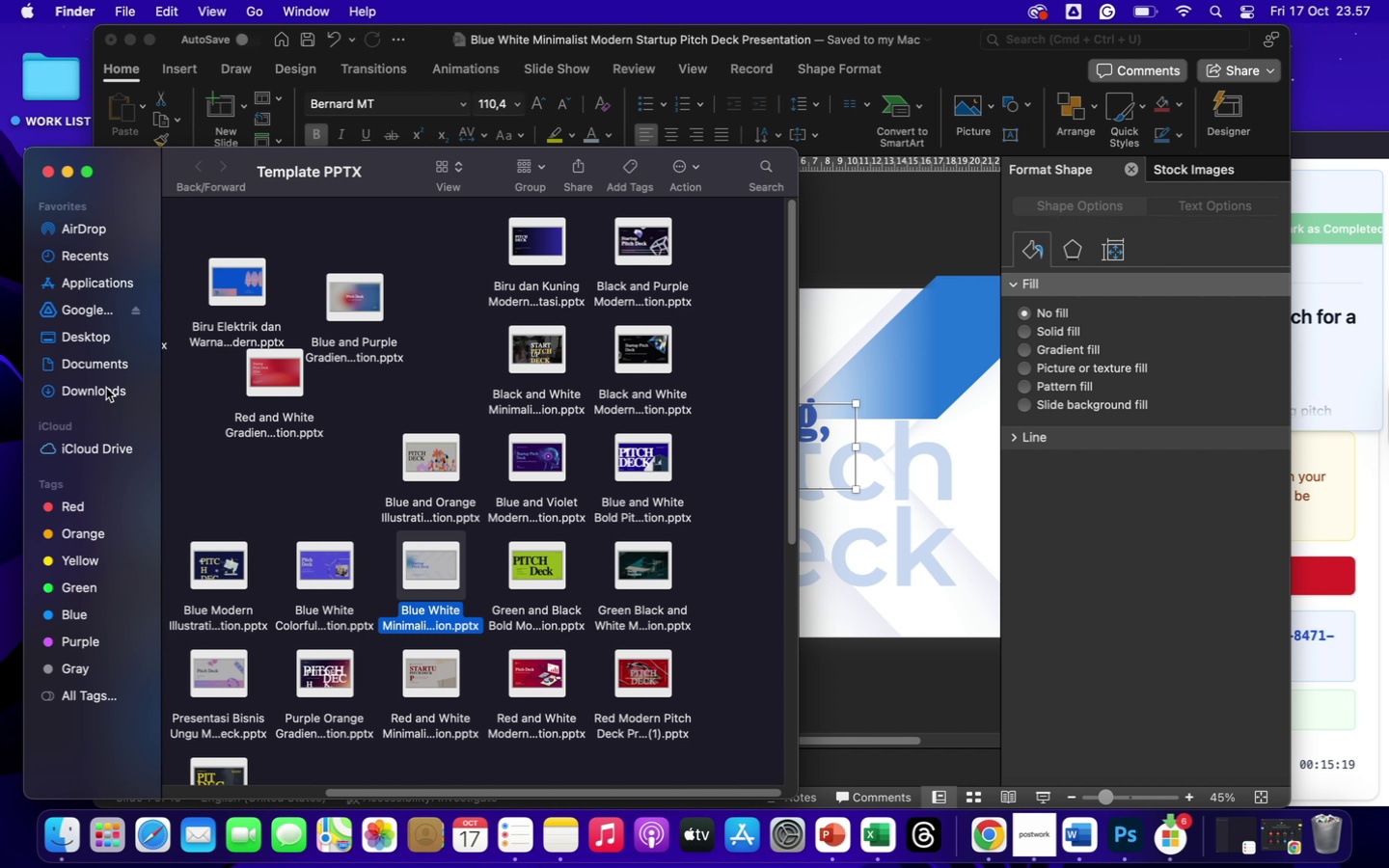 
left_click([106, 388])
 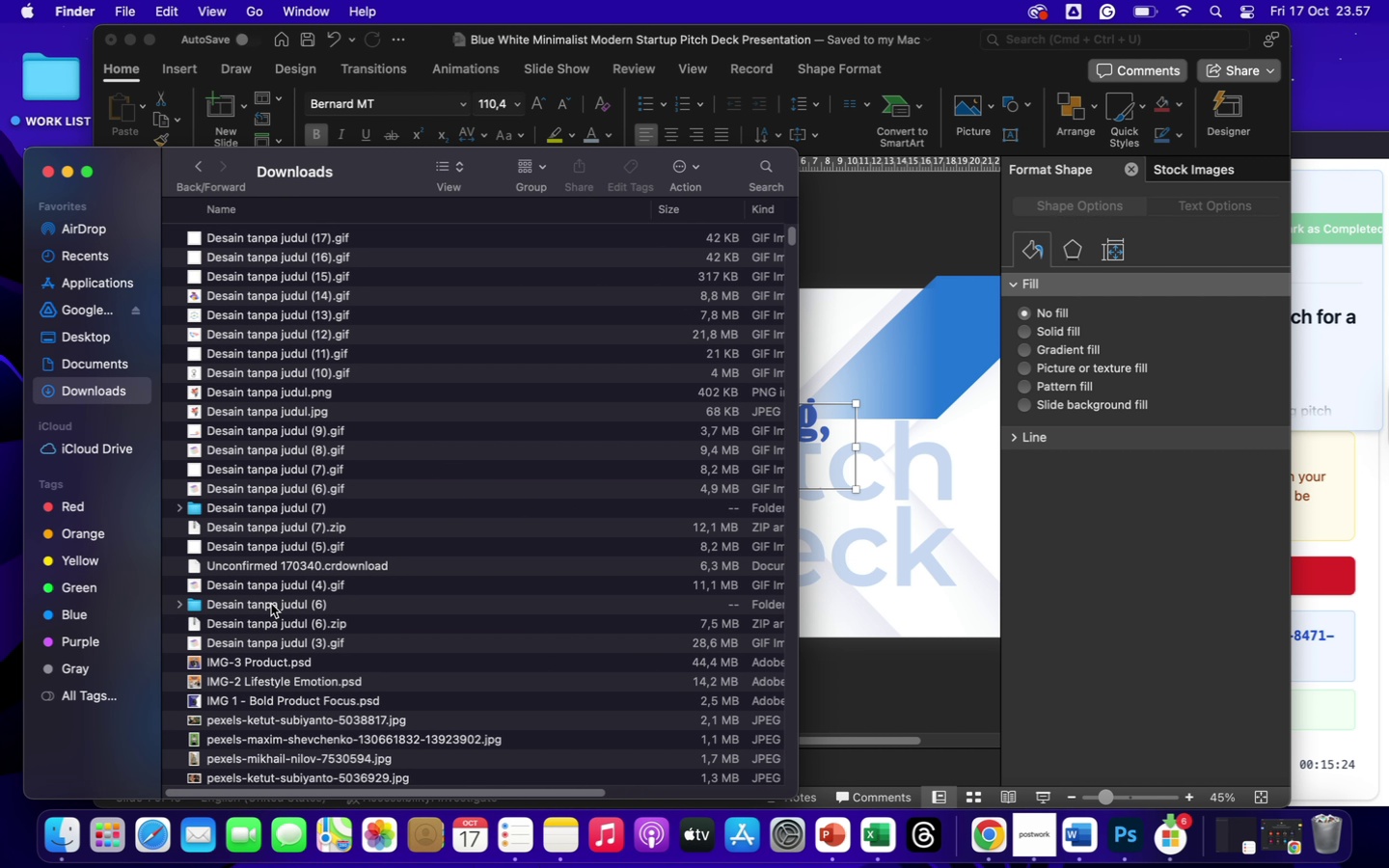 
wait(5.85)
 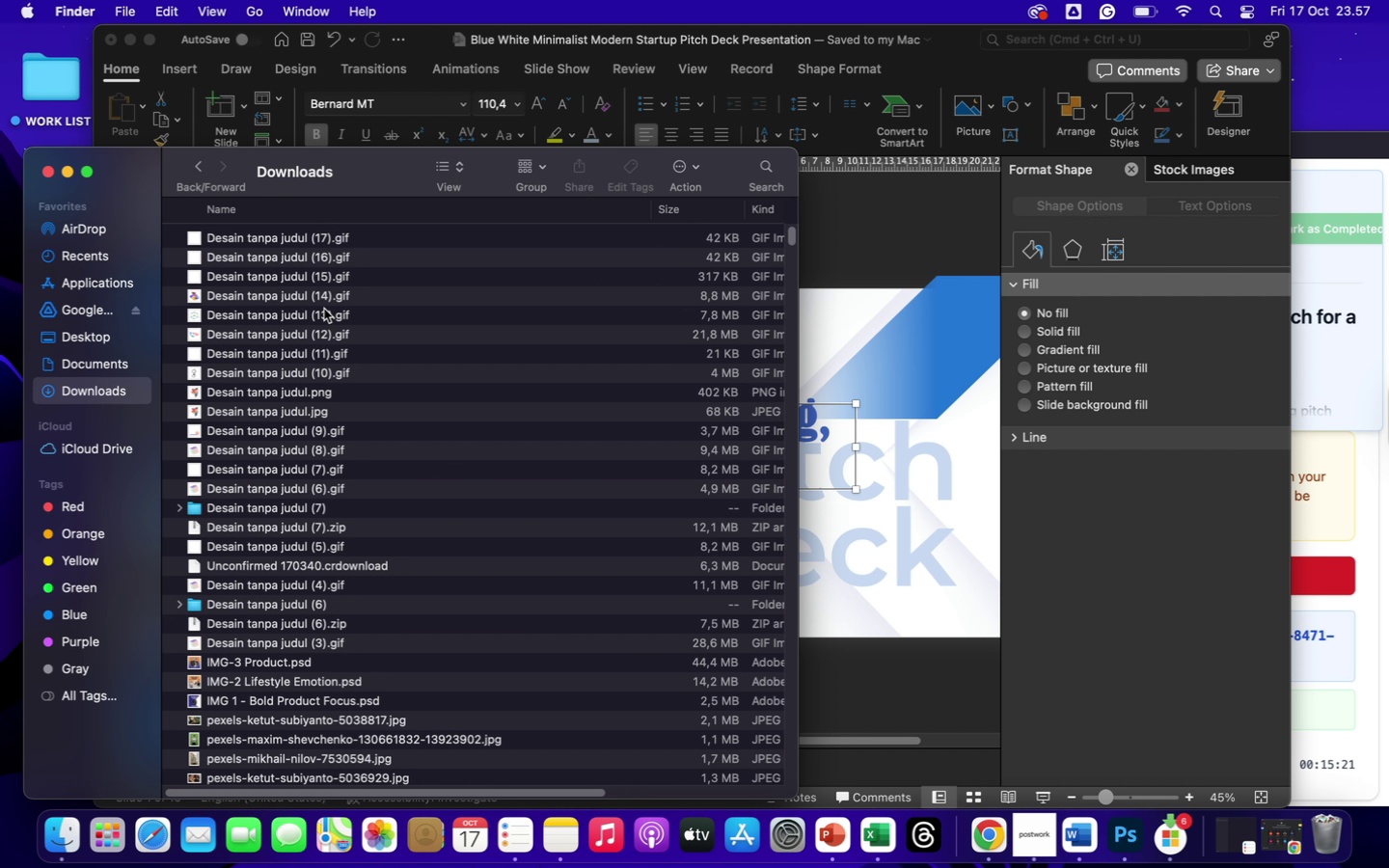 
double_click([255, 507])
 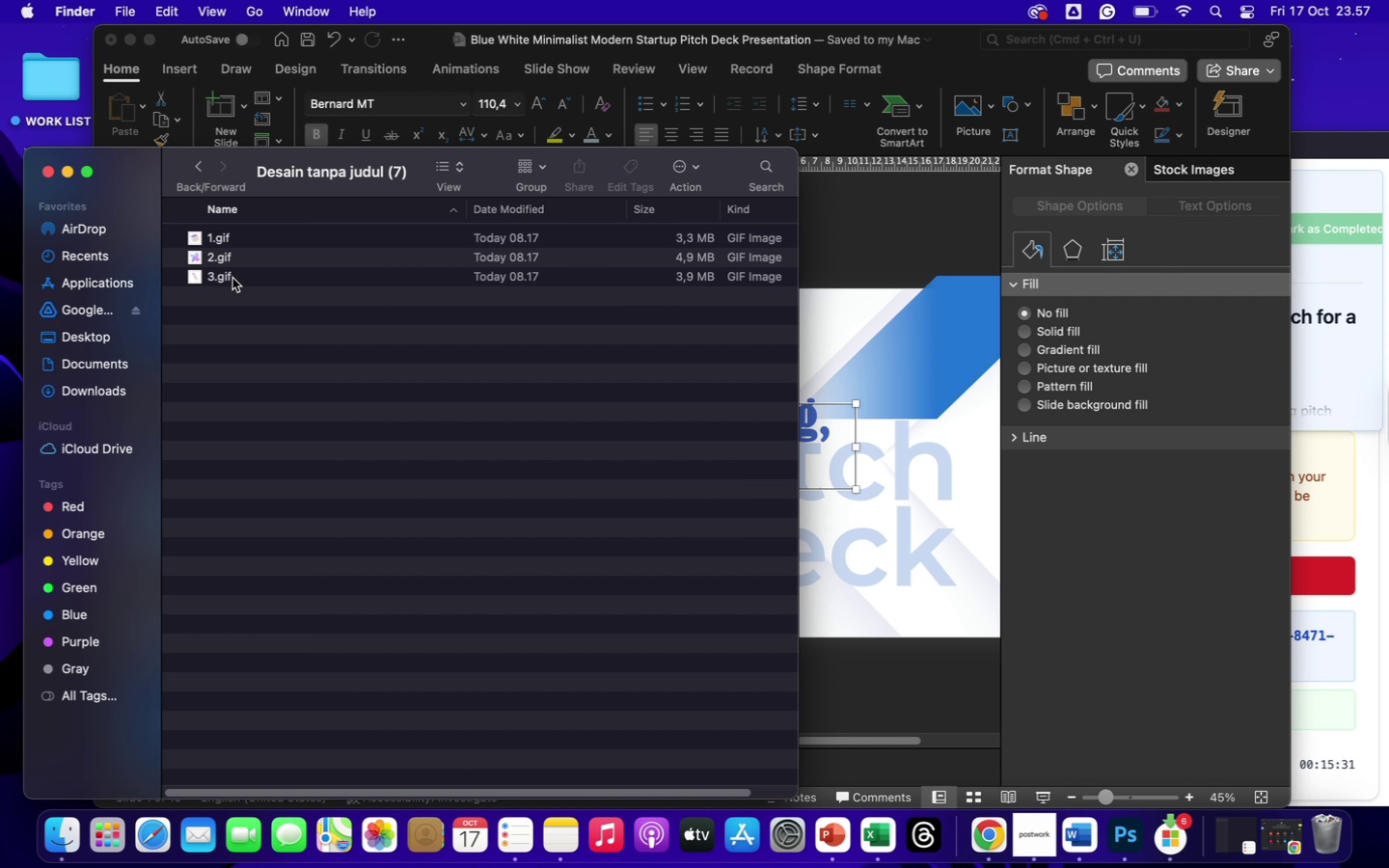 
wait(6.43)
 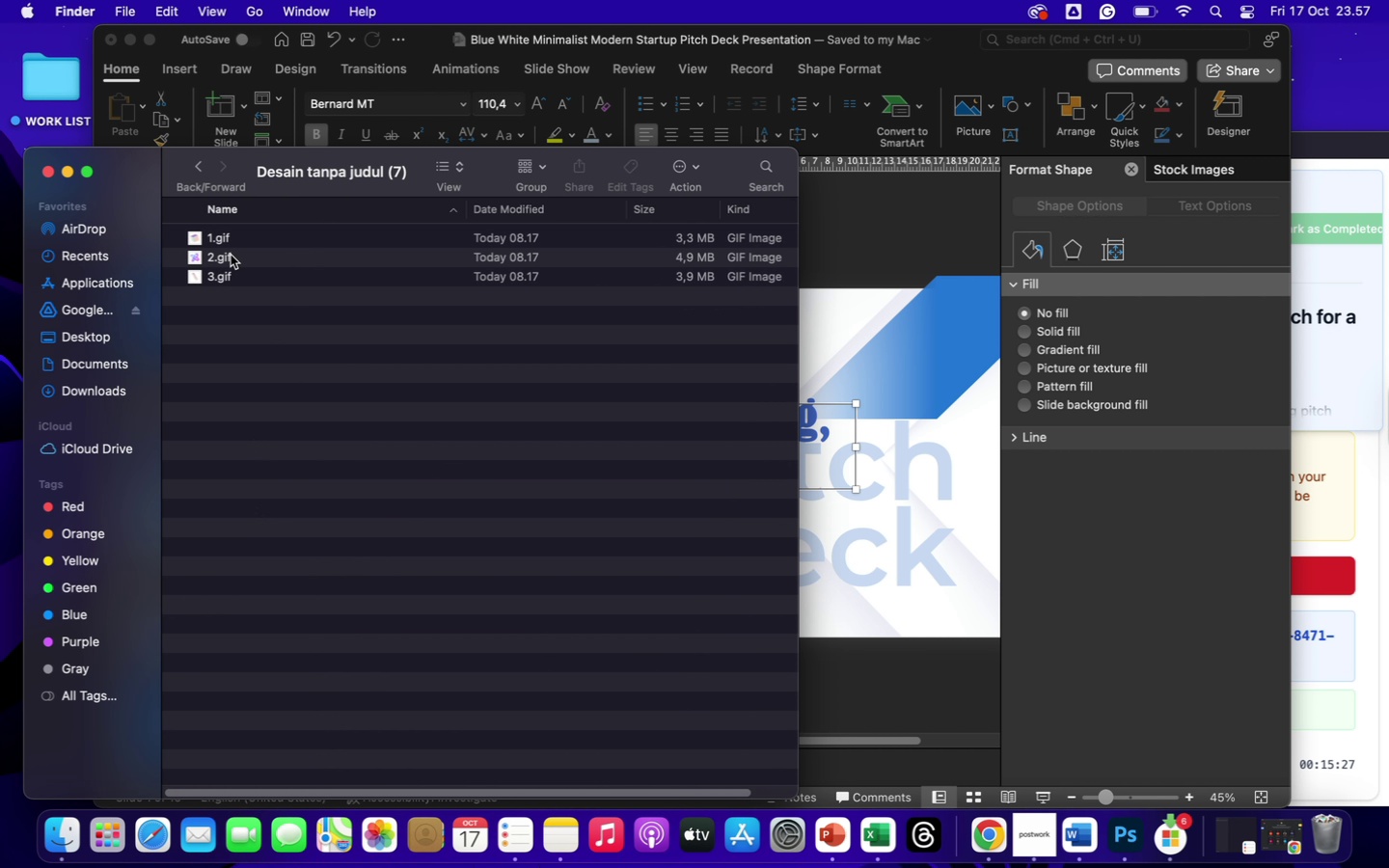 
left_click([232, 278])
 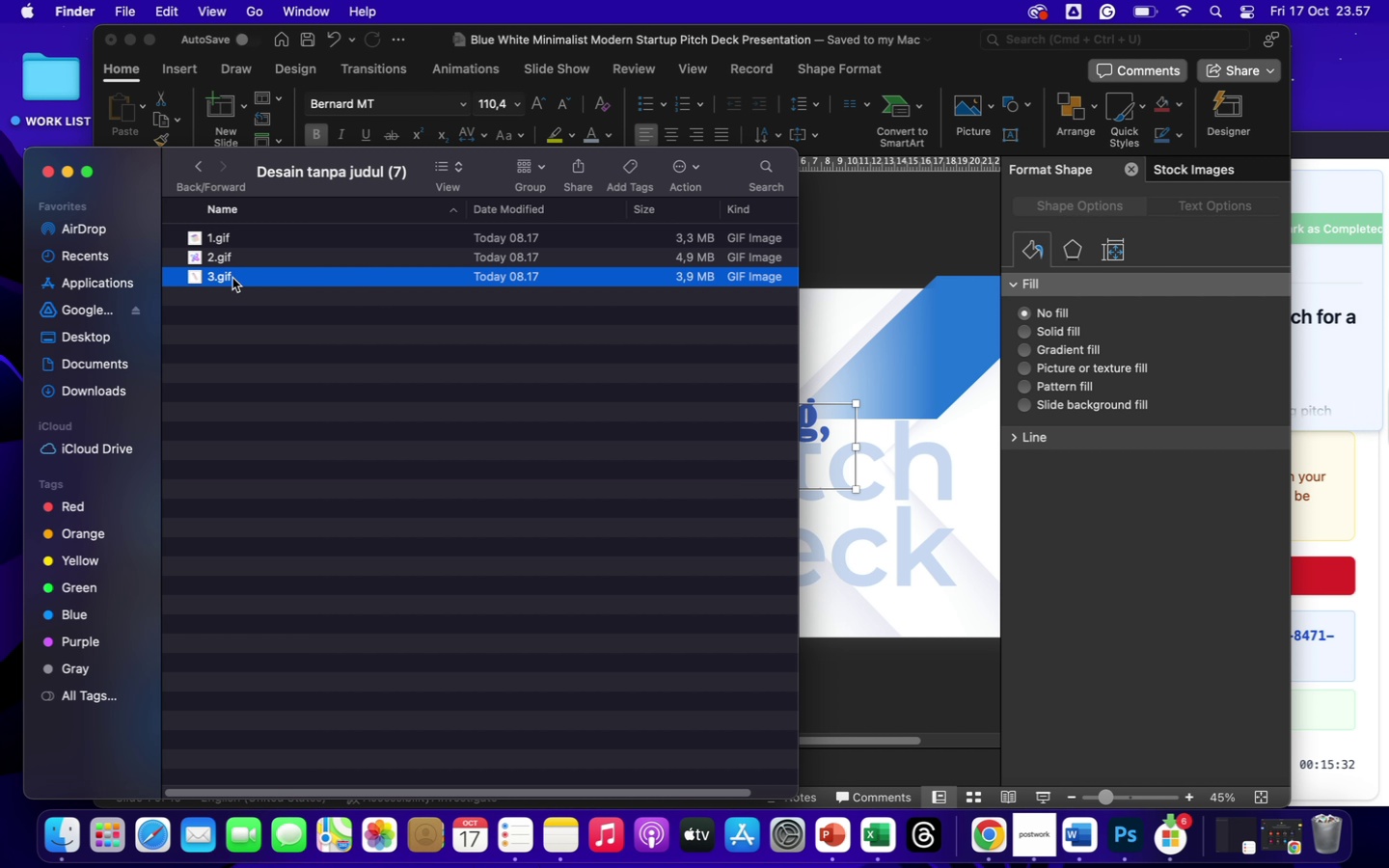 
left_click_drag(start_coordinate=[232, 278], to_coordinate=[874, 543])
 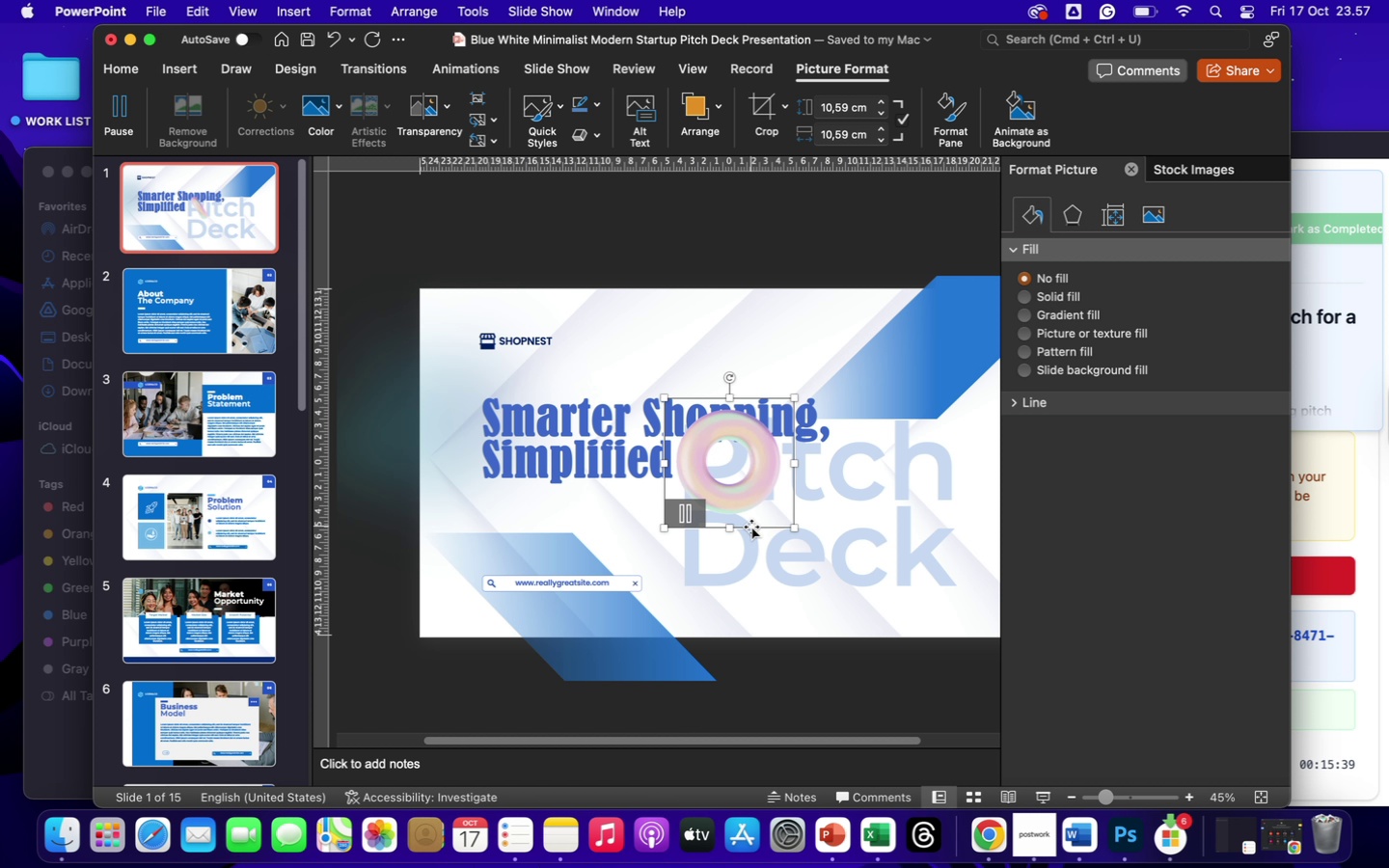 
wait(7.74)
 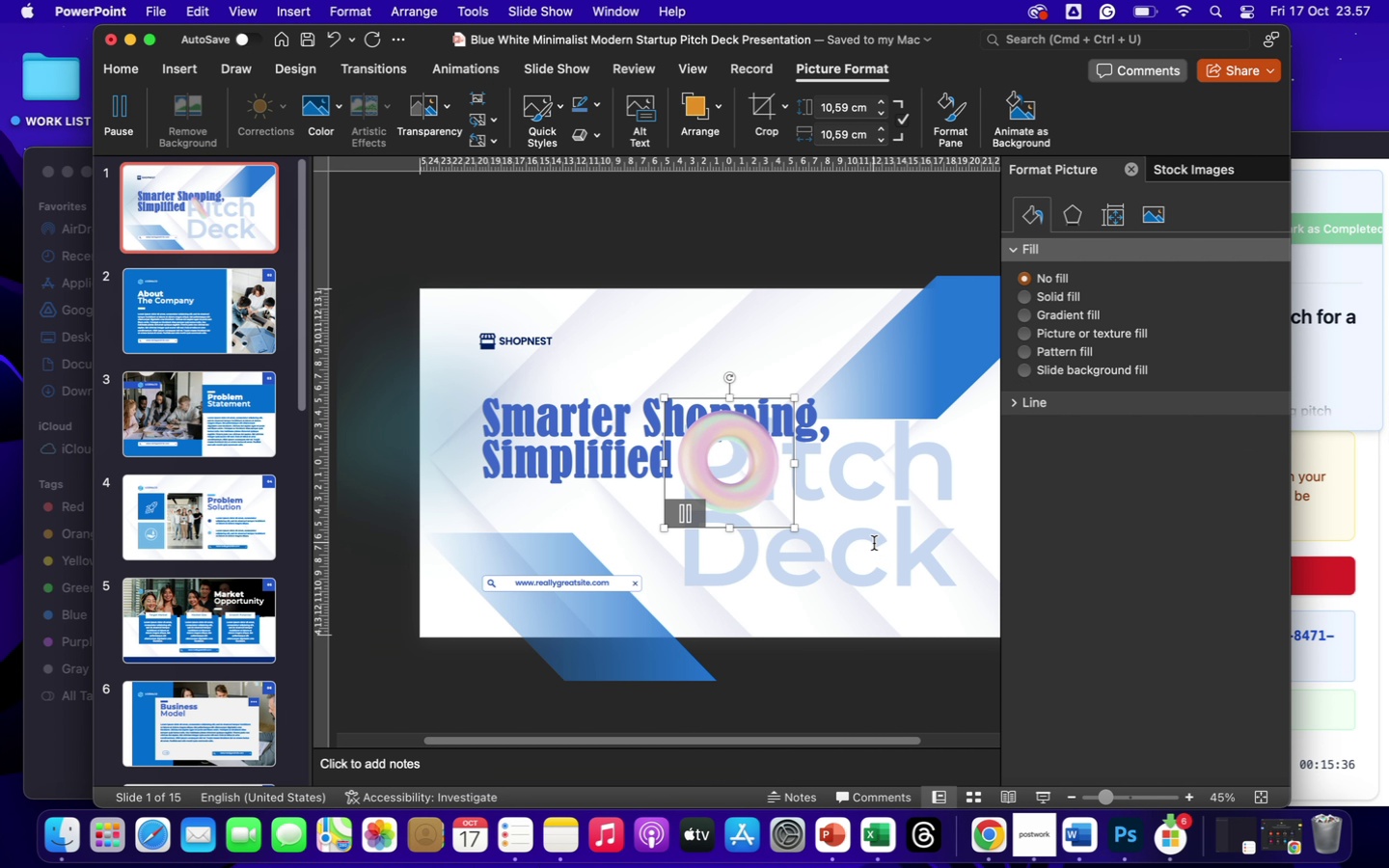 
scroll: coordinate [749, 528], scroll_direction: down, amount: 1.0
 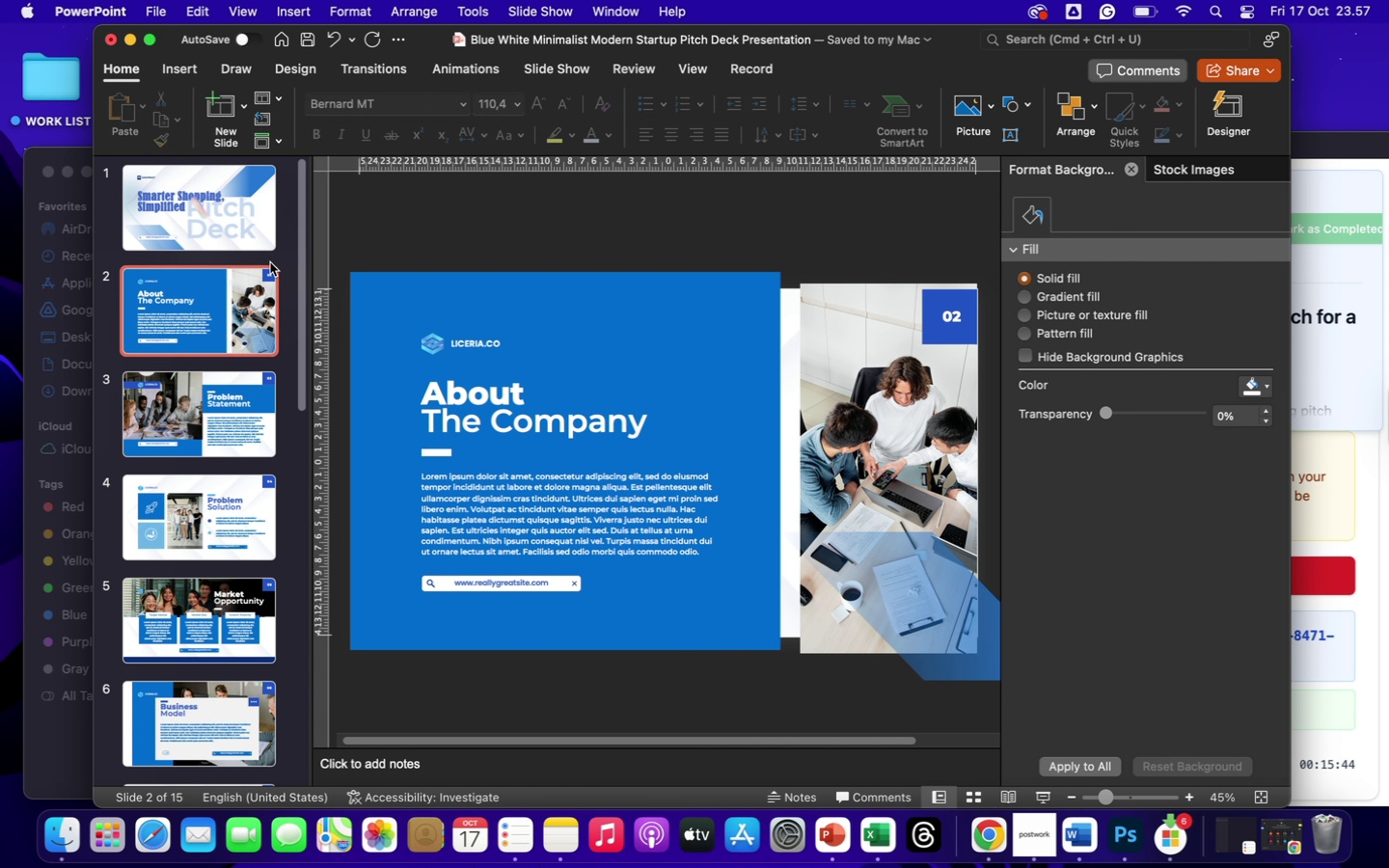 
left_click([236, 231])
 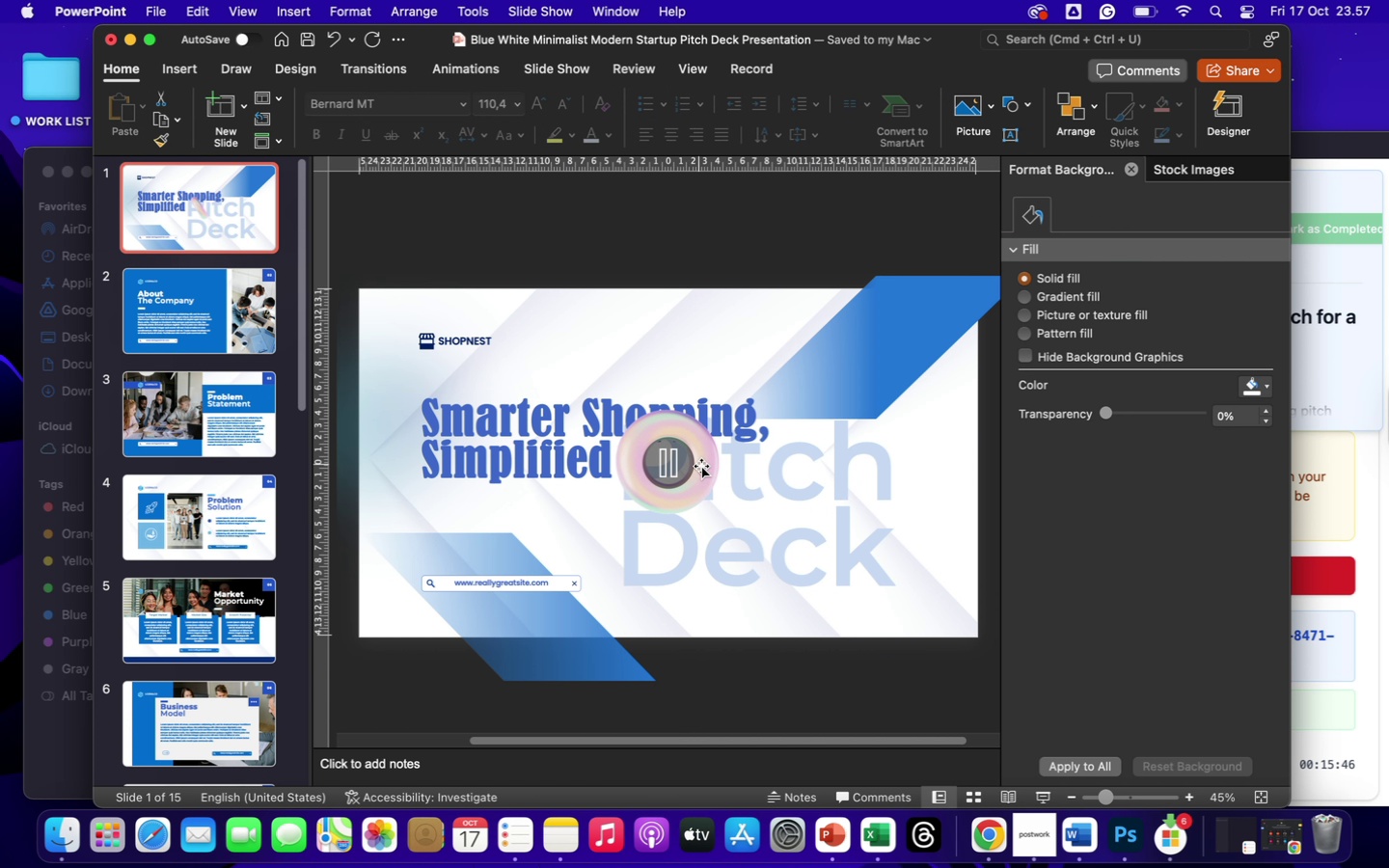 
left_click([701, 468])
 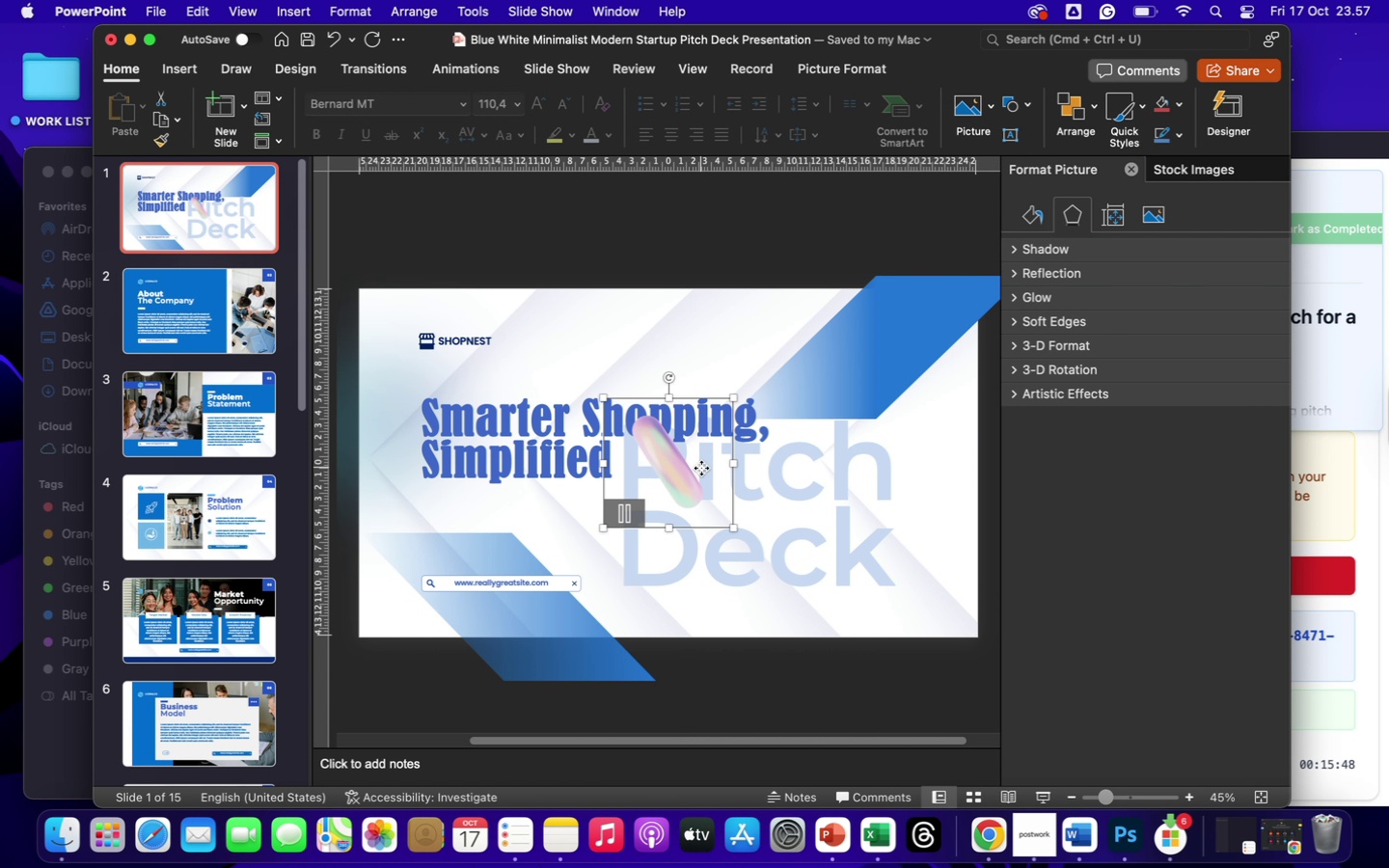 
key(Backspace)
 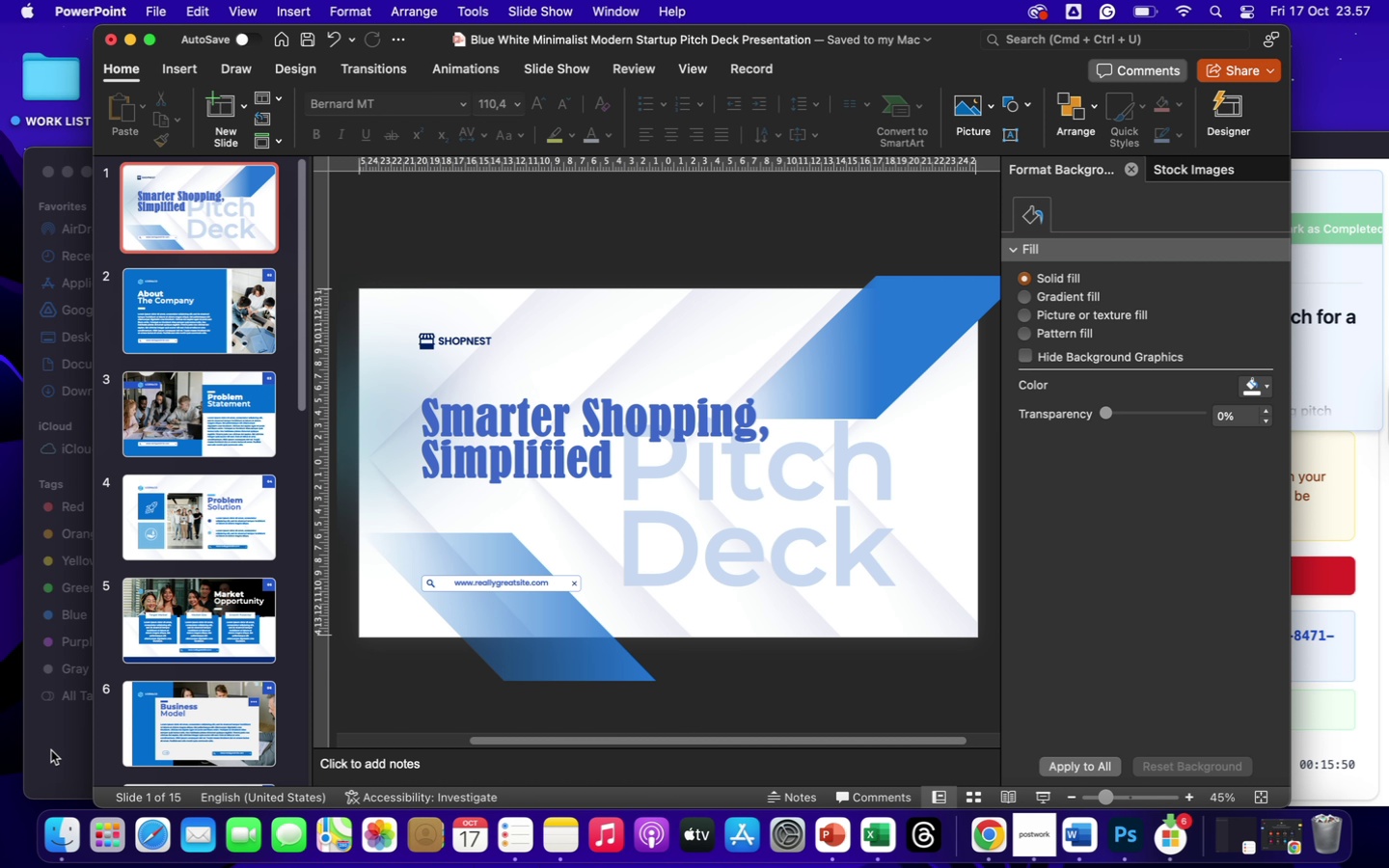 
left_click([54, 754])
 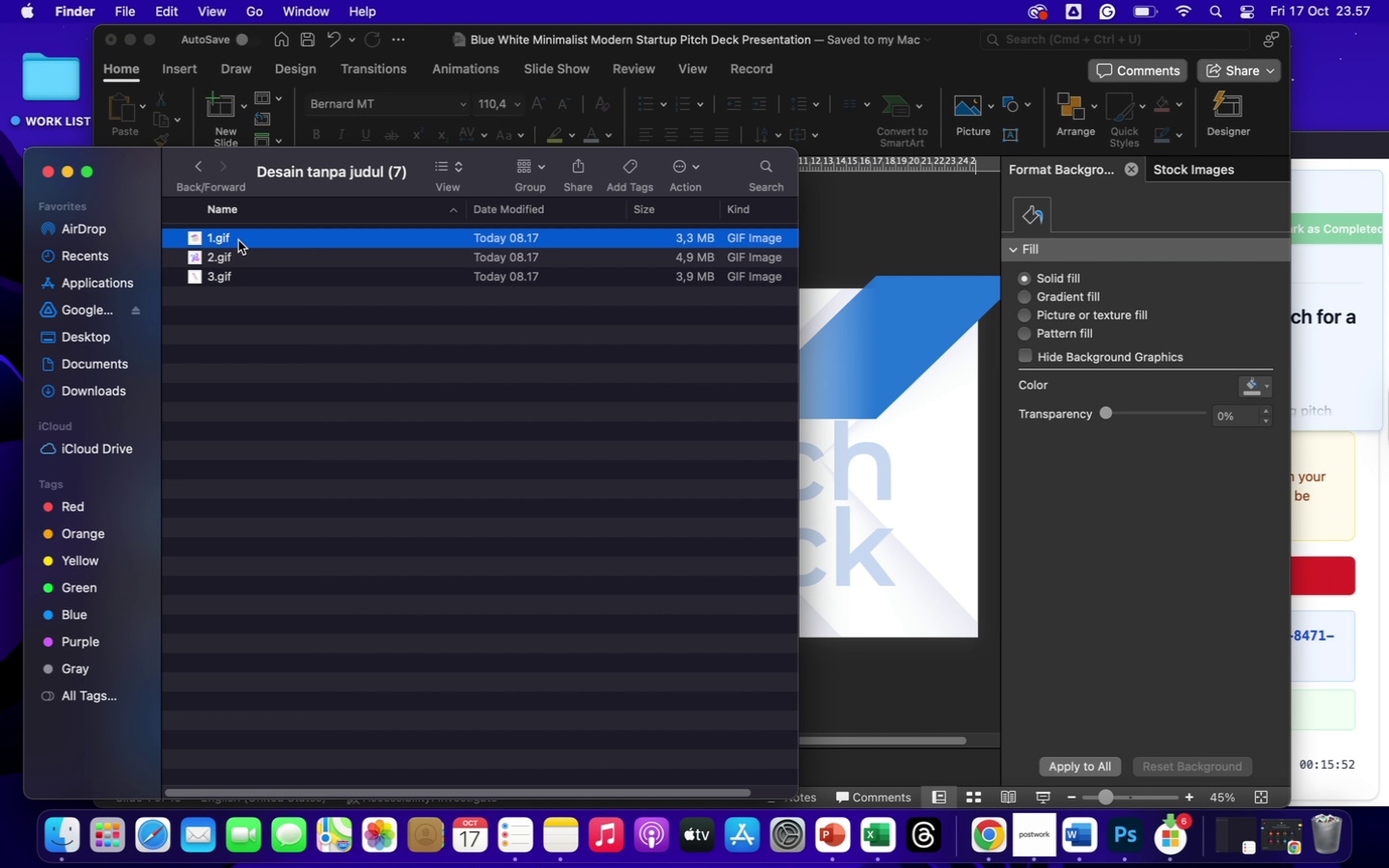 
left_click_drag(start_coordinate=[238, 240], to_coordinate=[637, 432])